 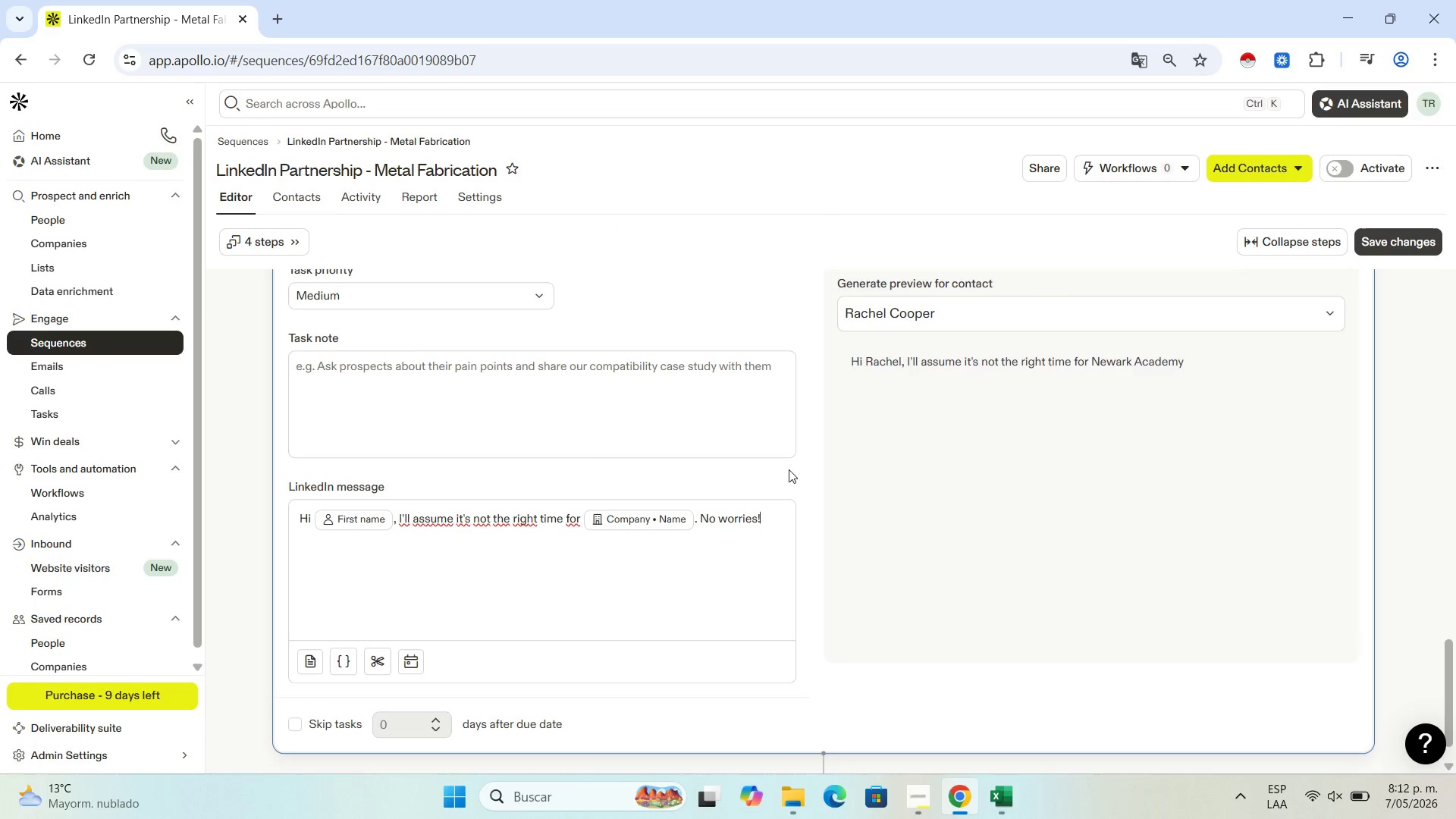 
hold_key(key=ShiftLeft, duration=0.34)
 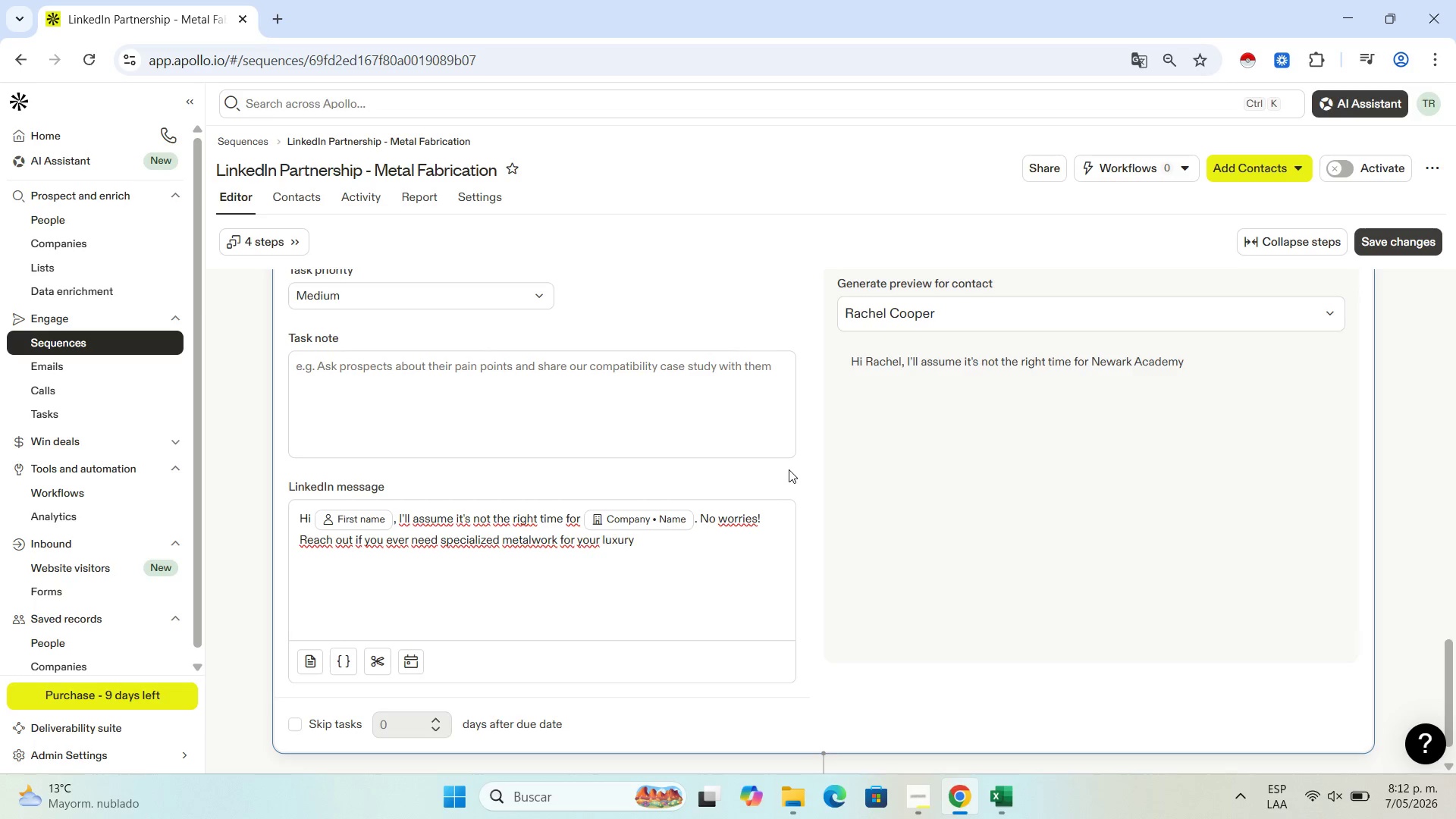 
wait(29.89)
 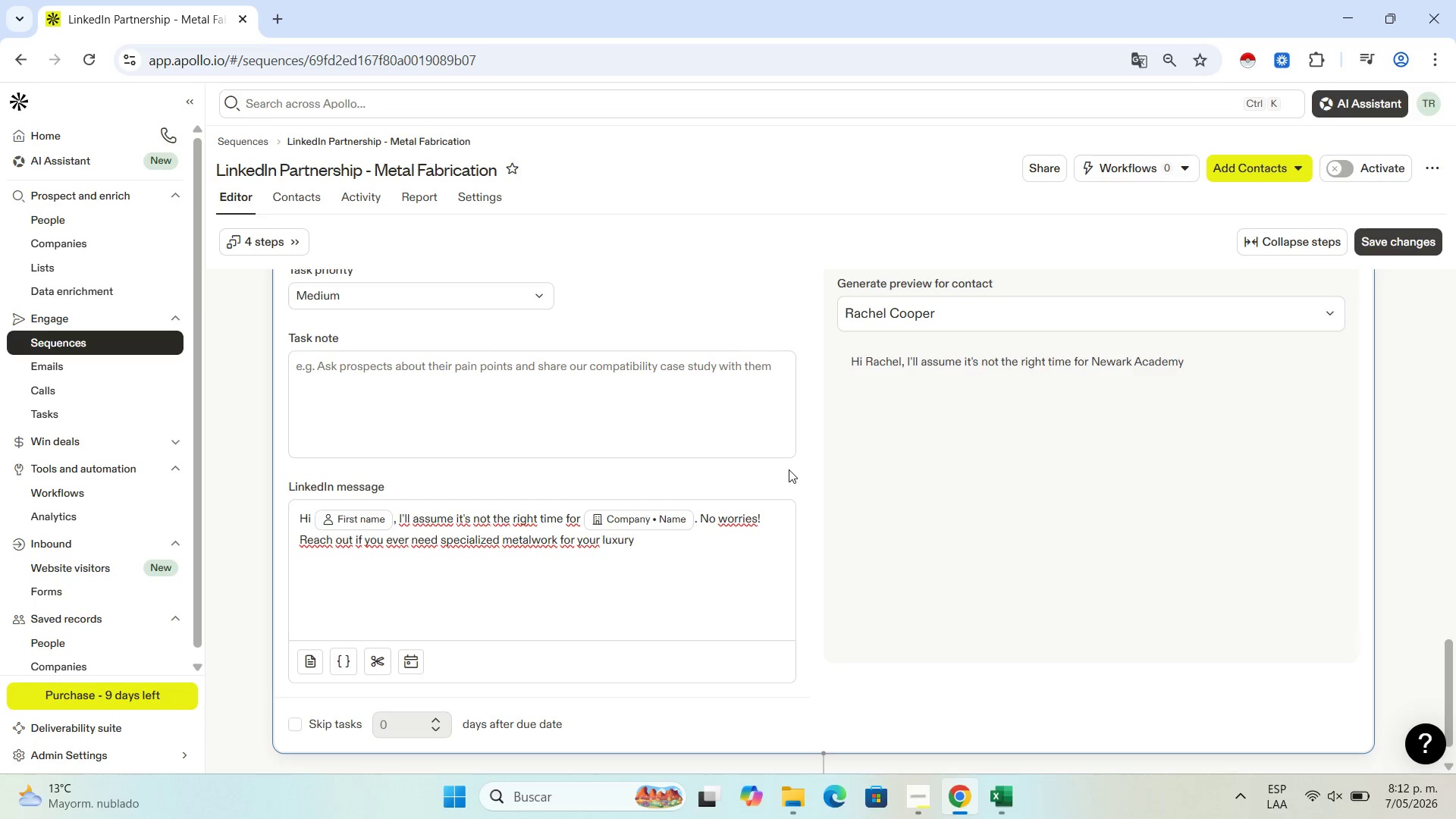 
type(tra)
 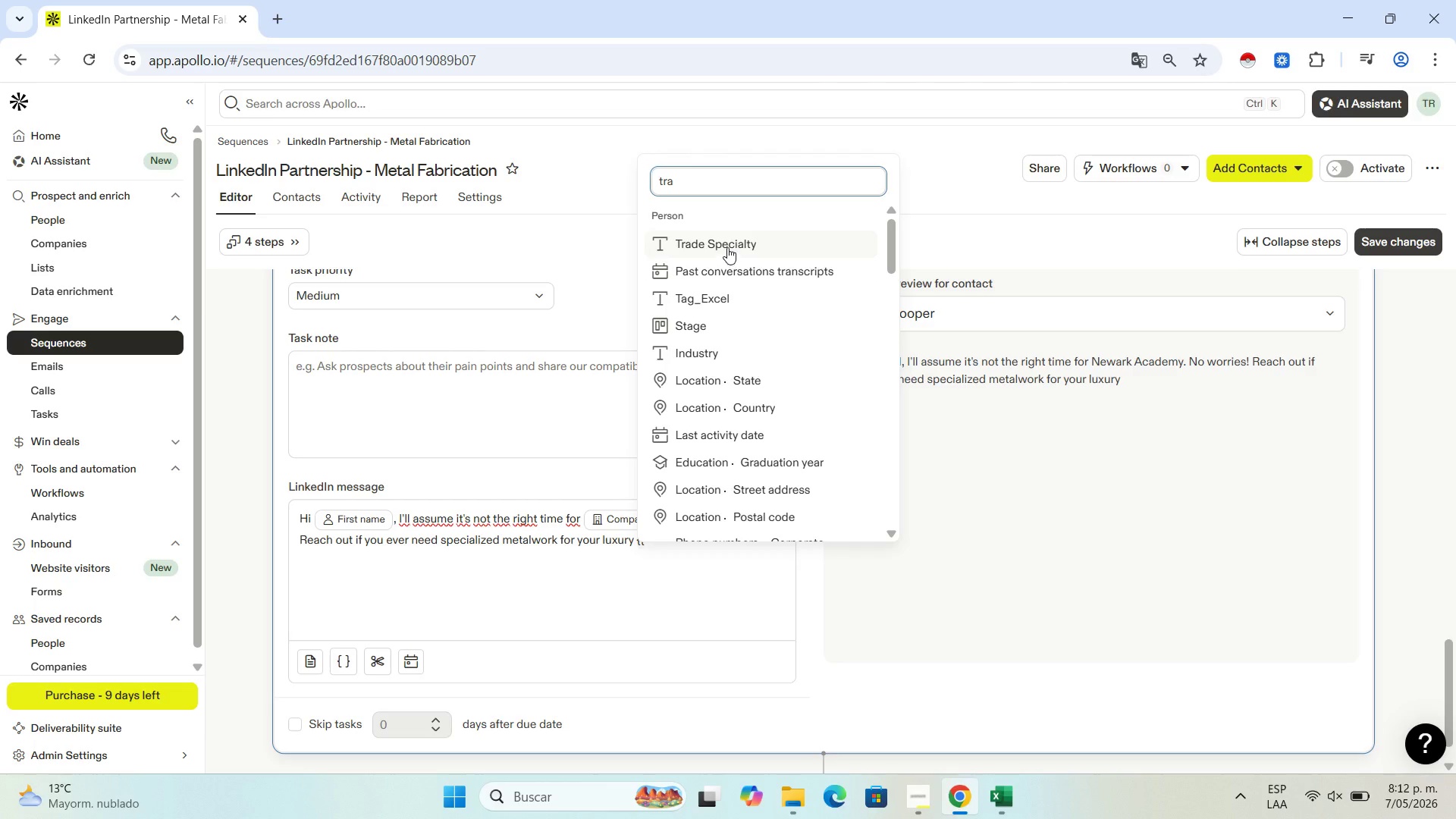 
left_click([728, 241])
 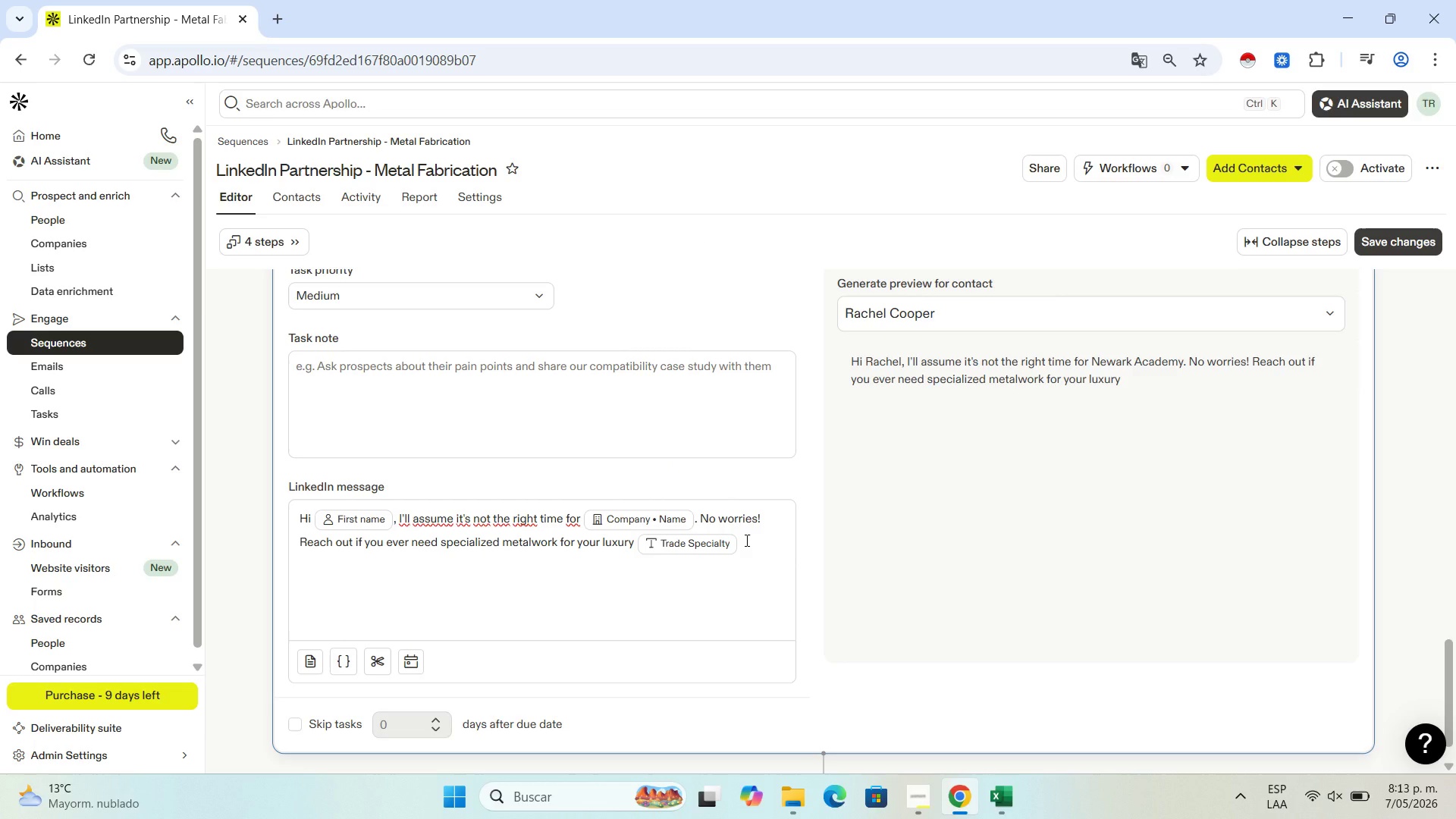 
type( buisl)
key(Backspace)
key(Backspace)
type(lds in the future )
 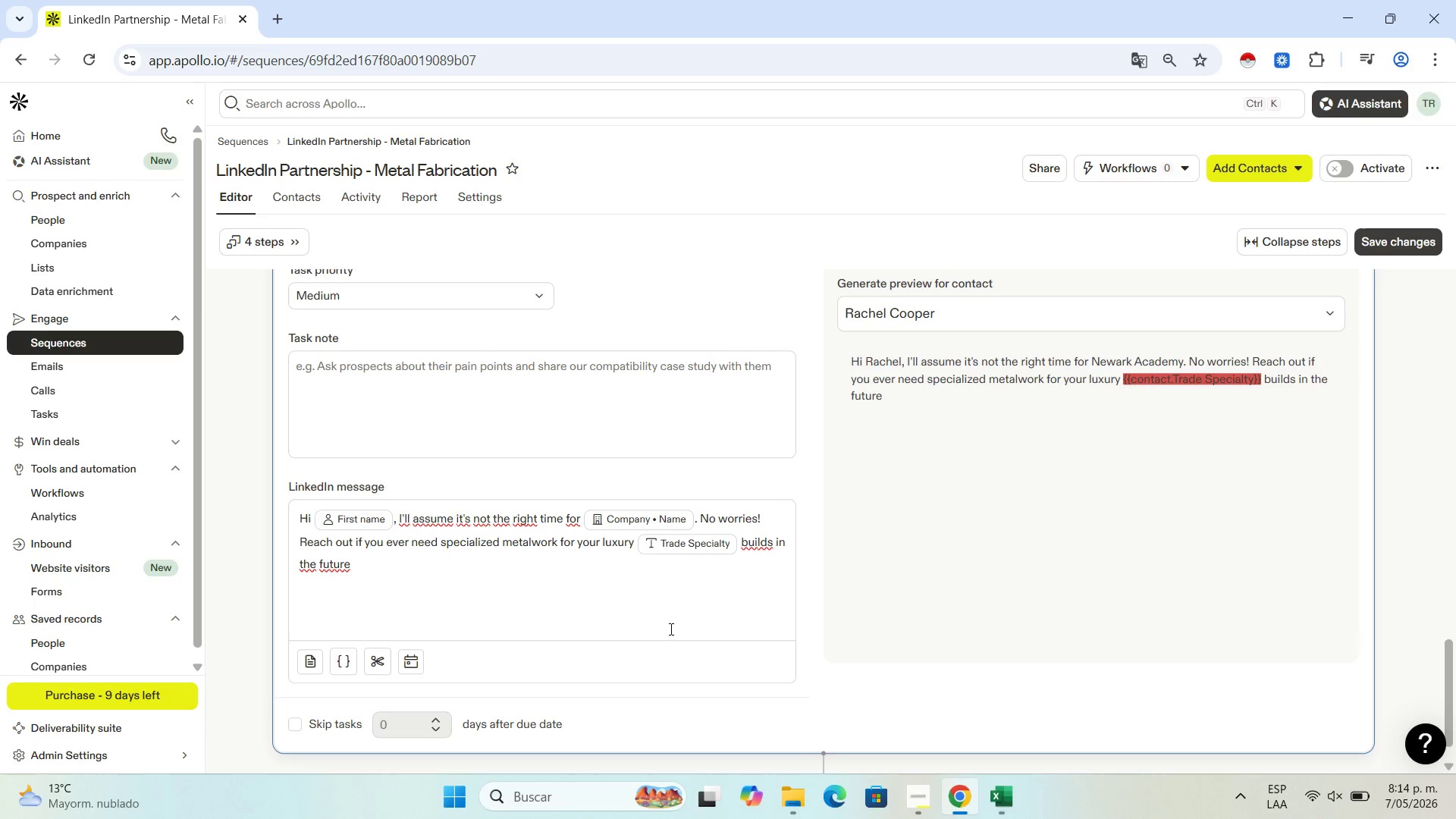 
wait(56.48)
 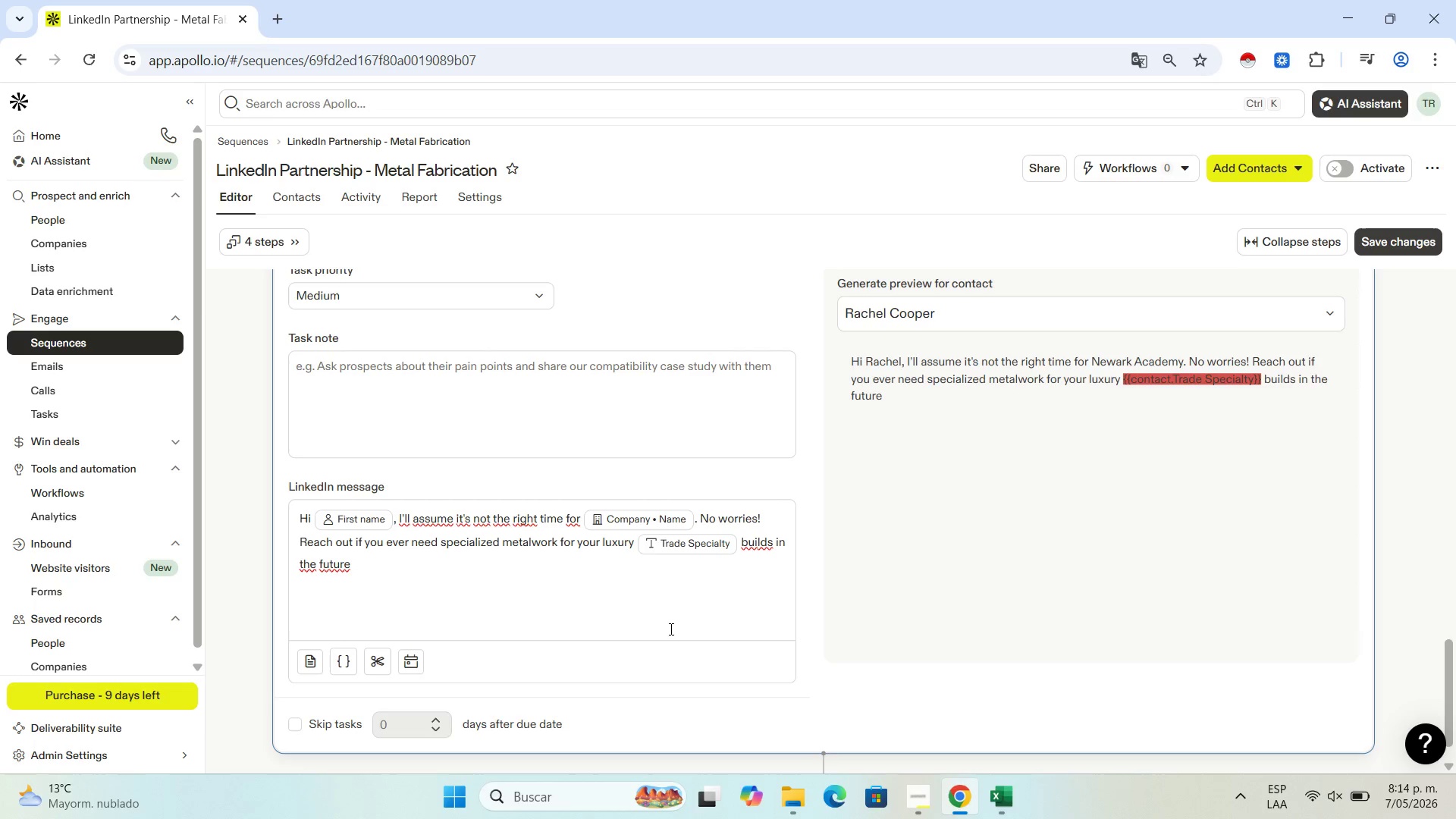 
key(Backspace)
 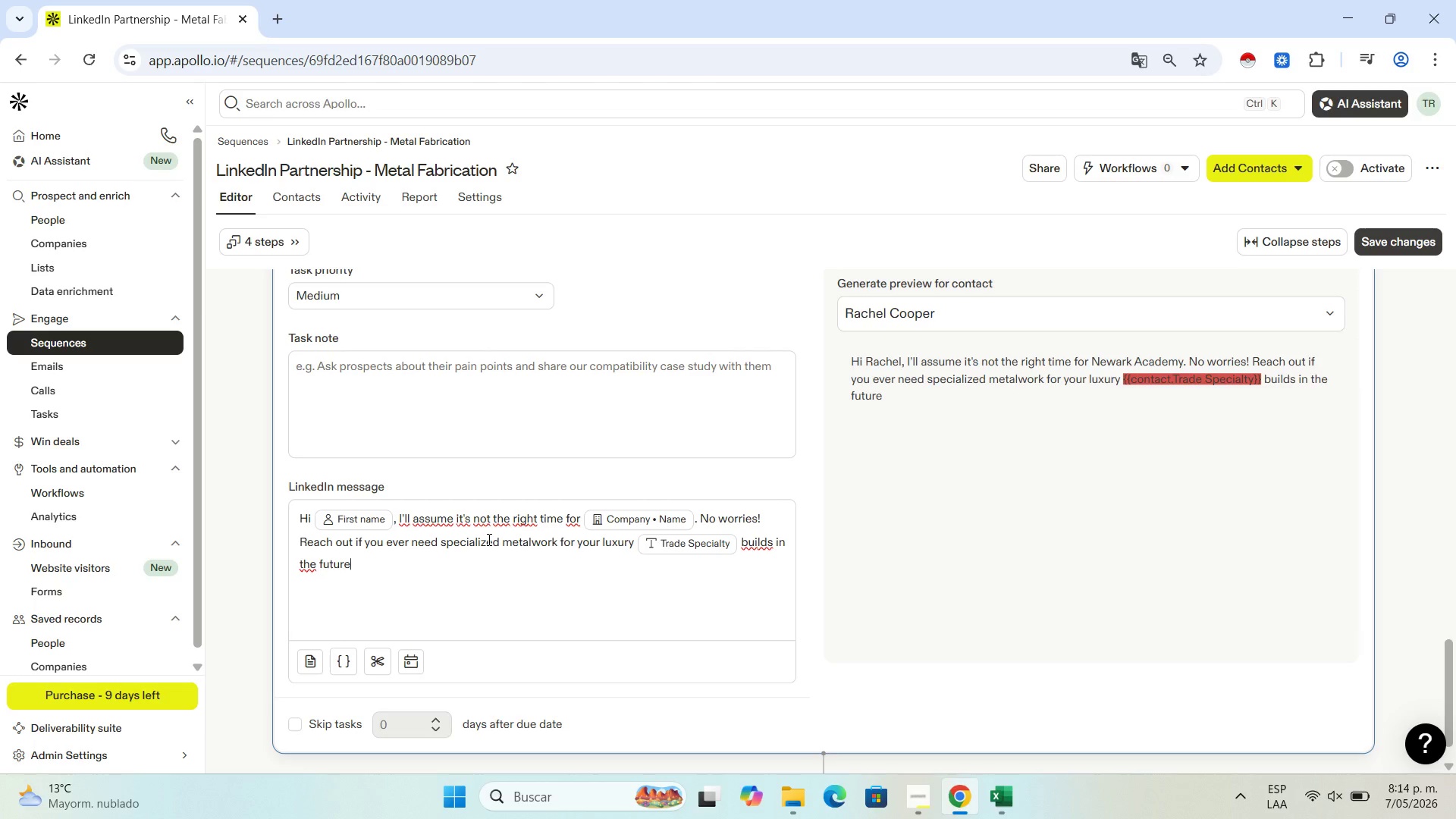 
key(Period)
 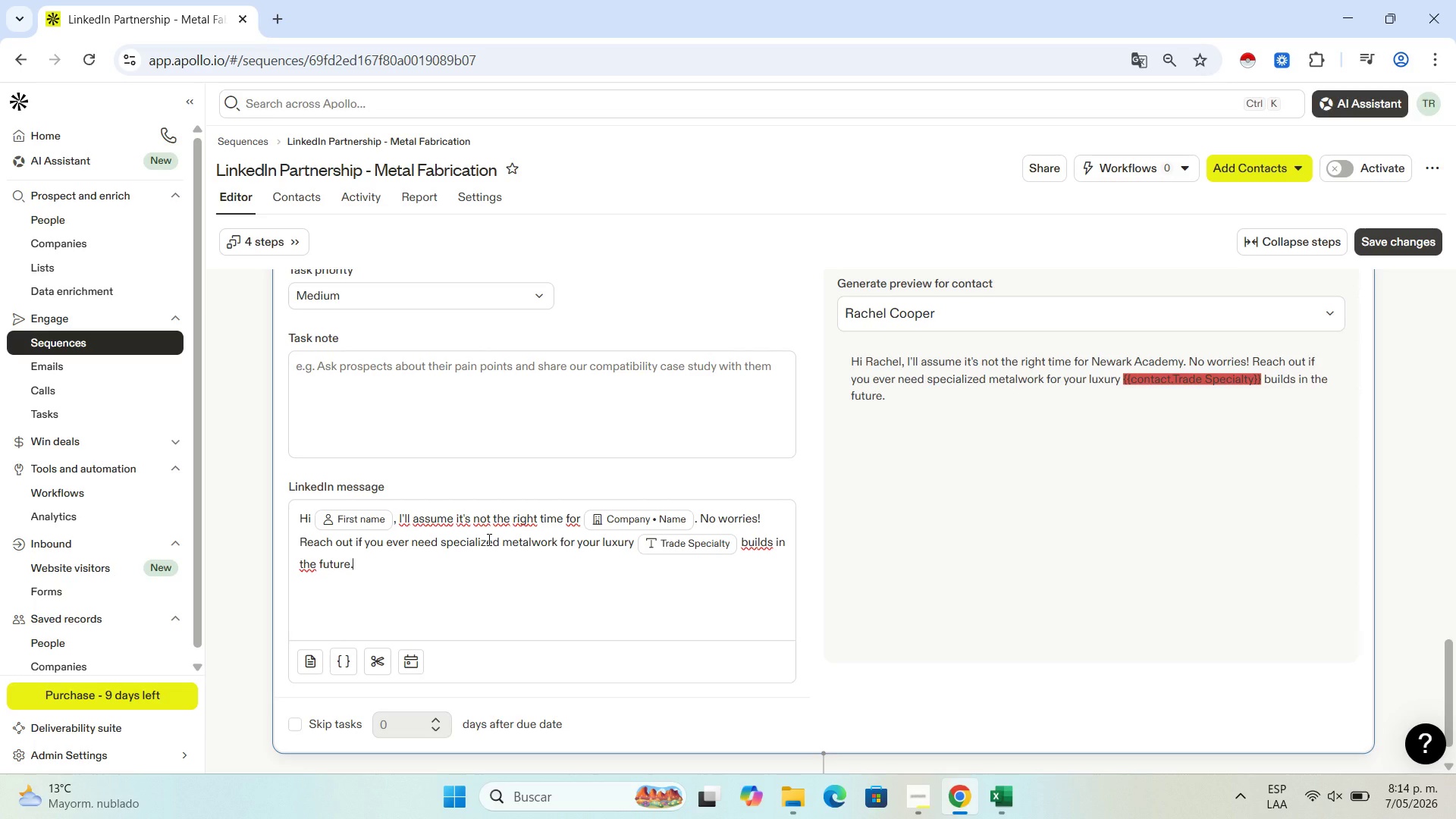 
wait(9.58)
 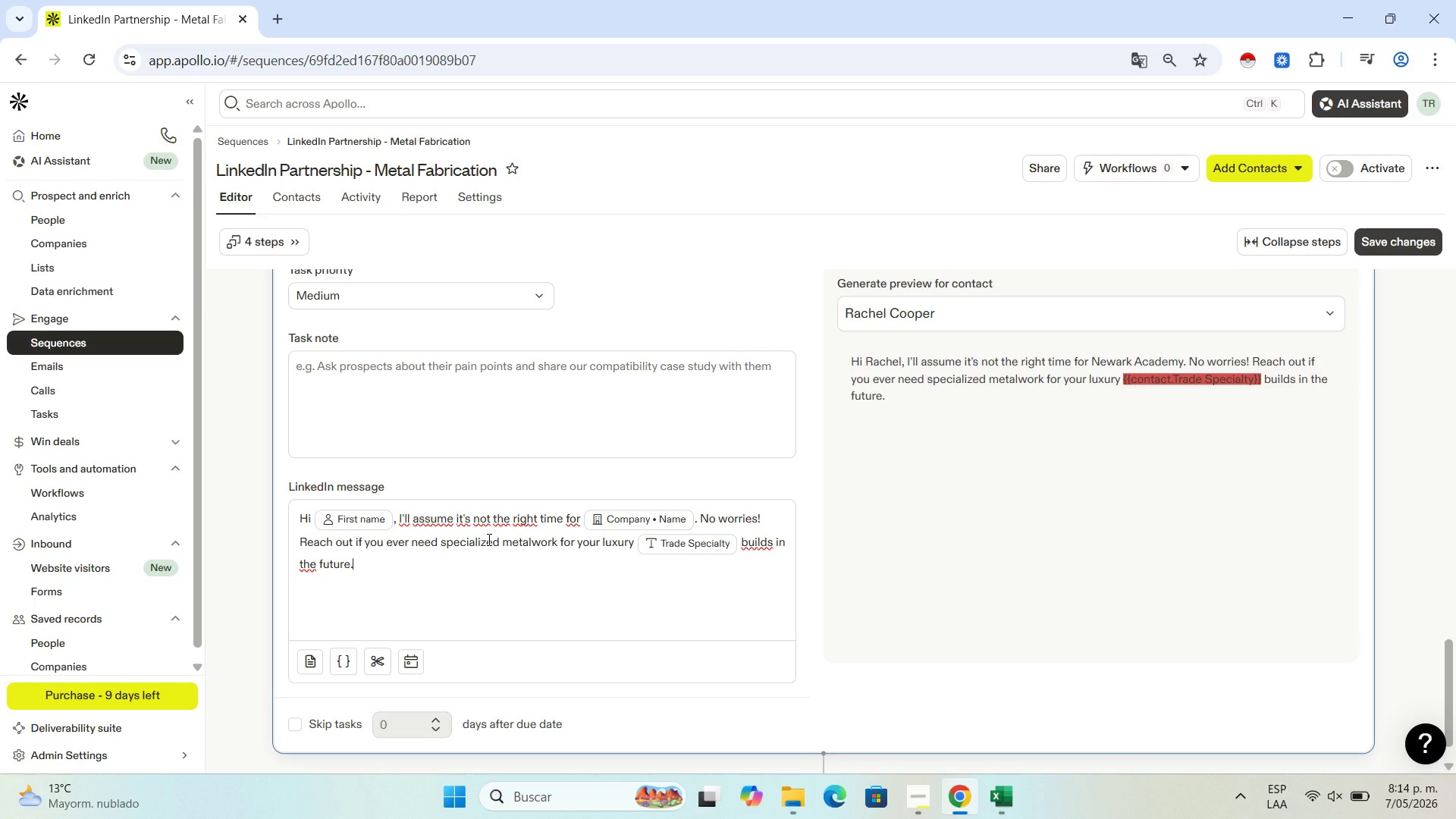 
type( Cheers!)
 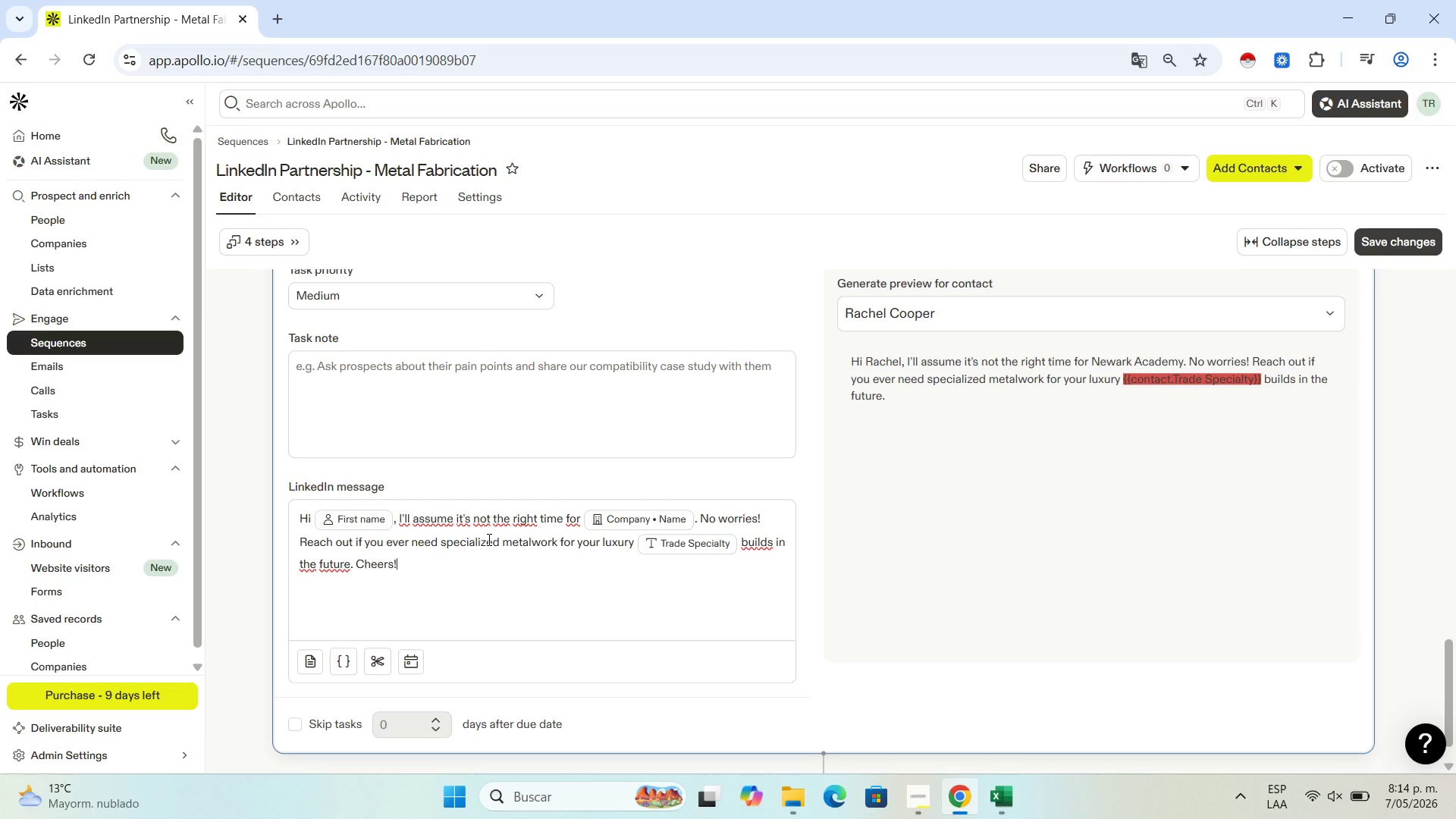 
wait(22.17)
 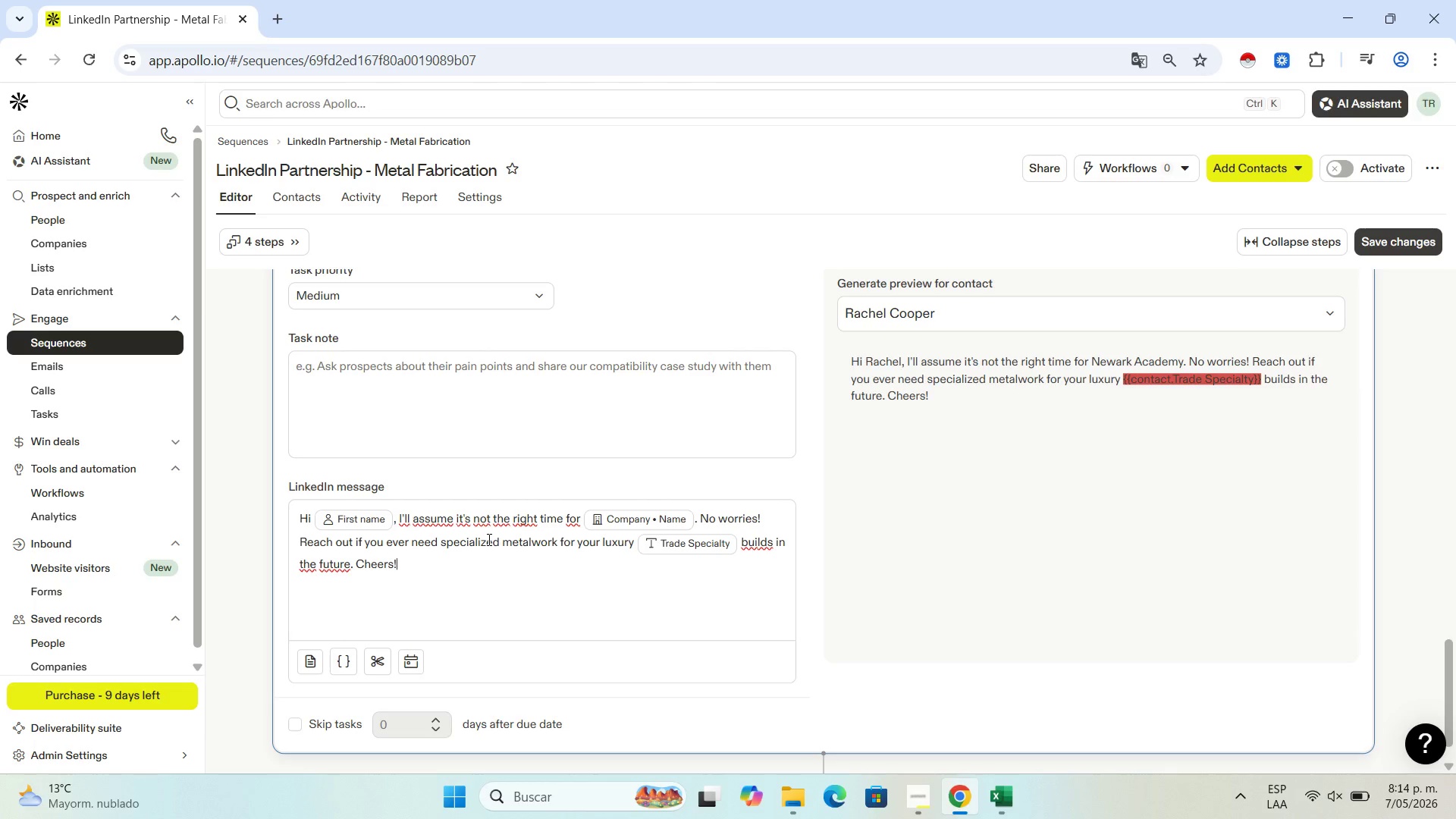 
left_click([1008, 800])
 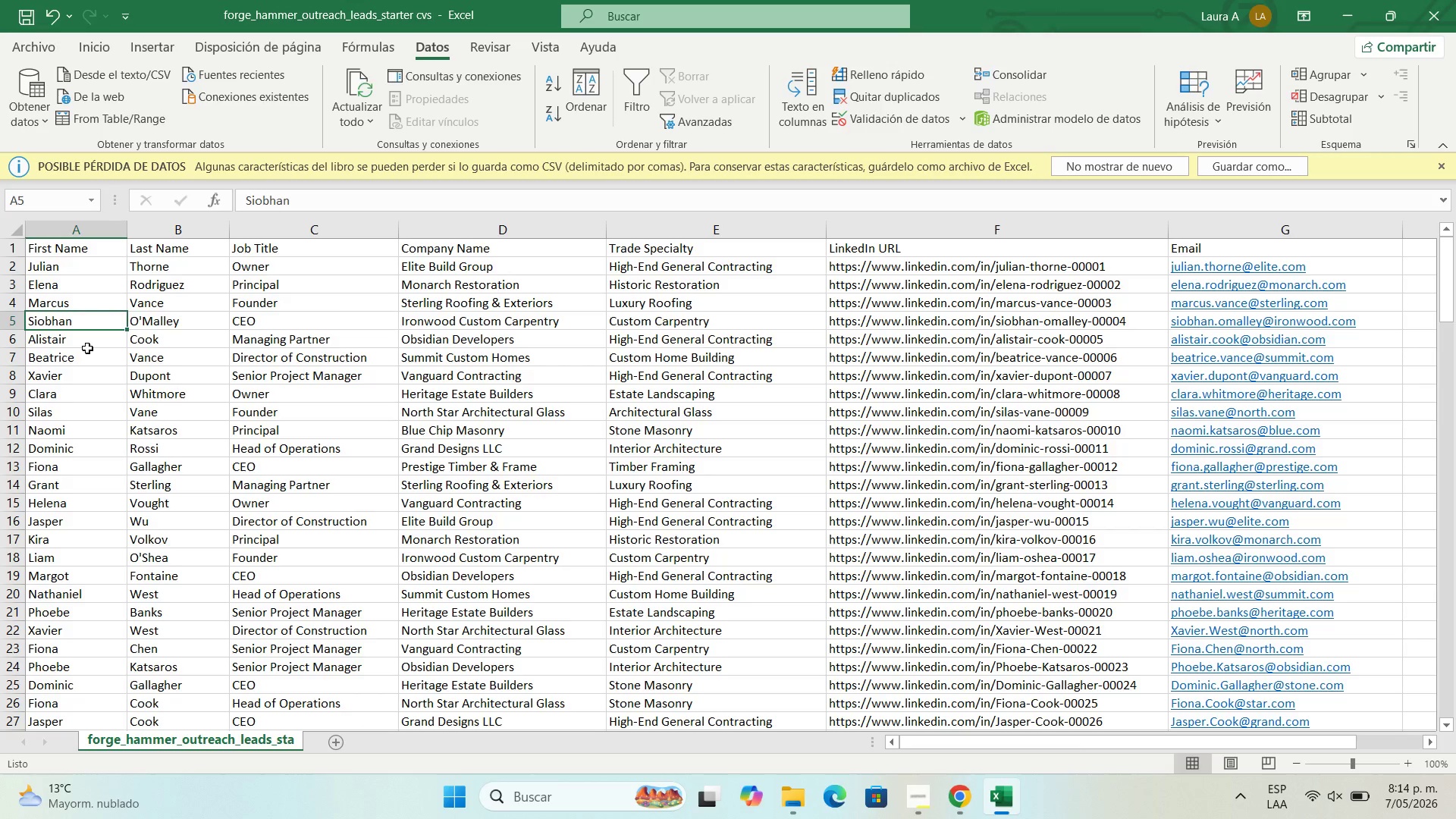 
left_click([65, 377])
 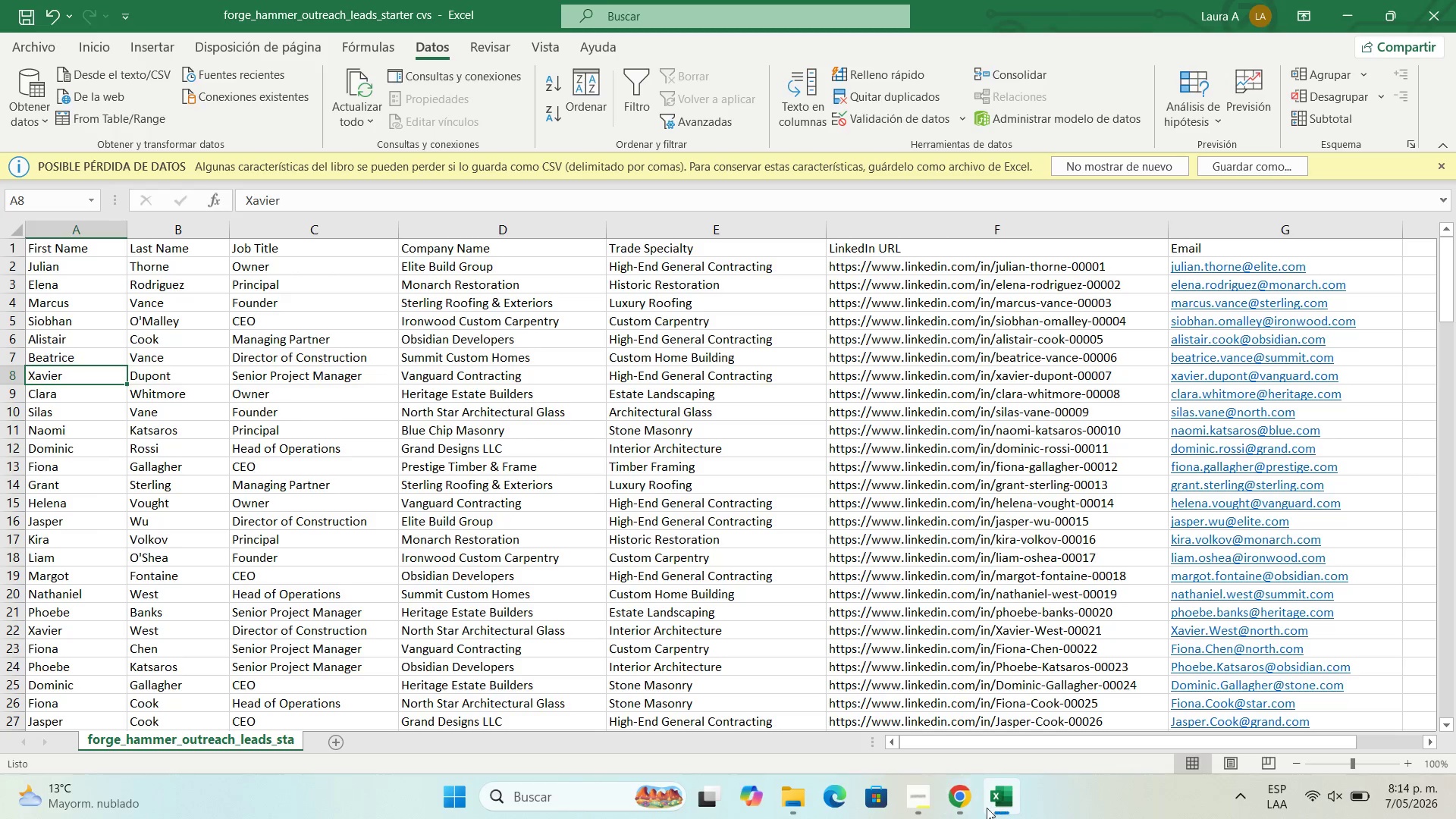 
left_click([959, 816])
 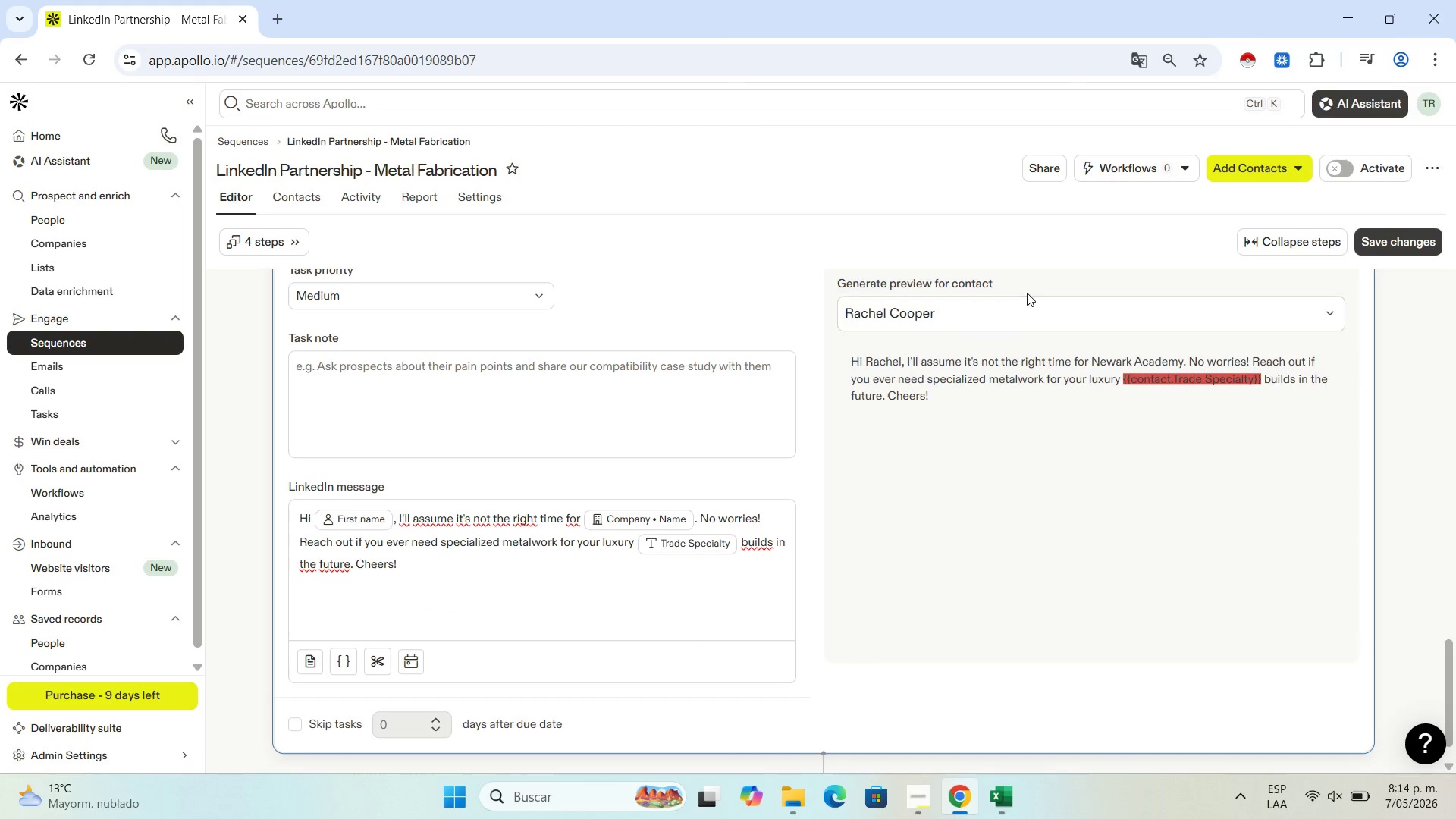 
double_click([1030, 306])
 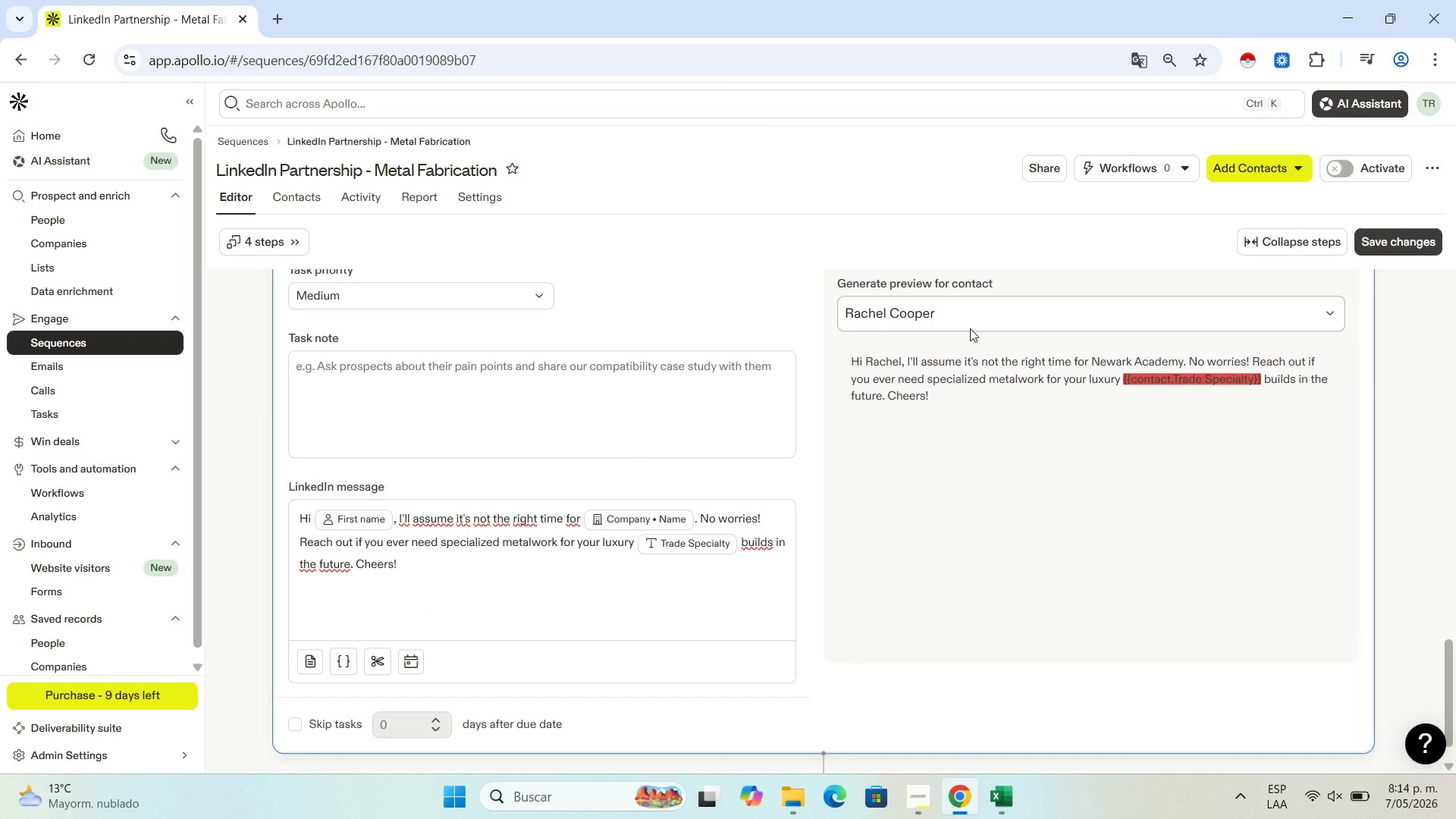 
left_click([970, 328])
 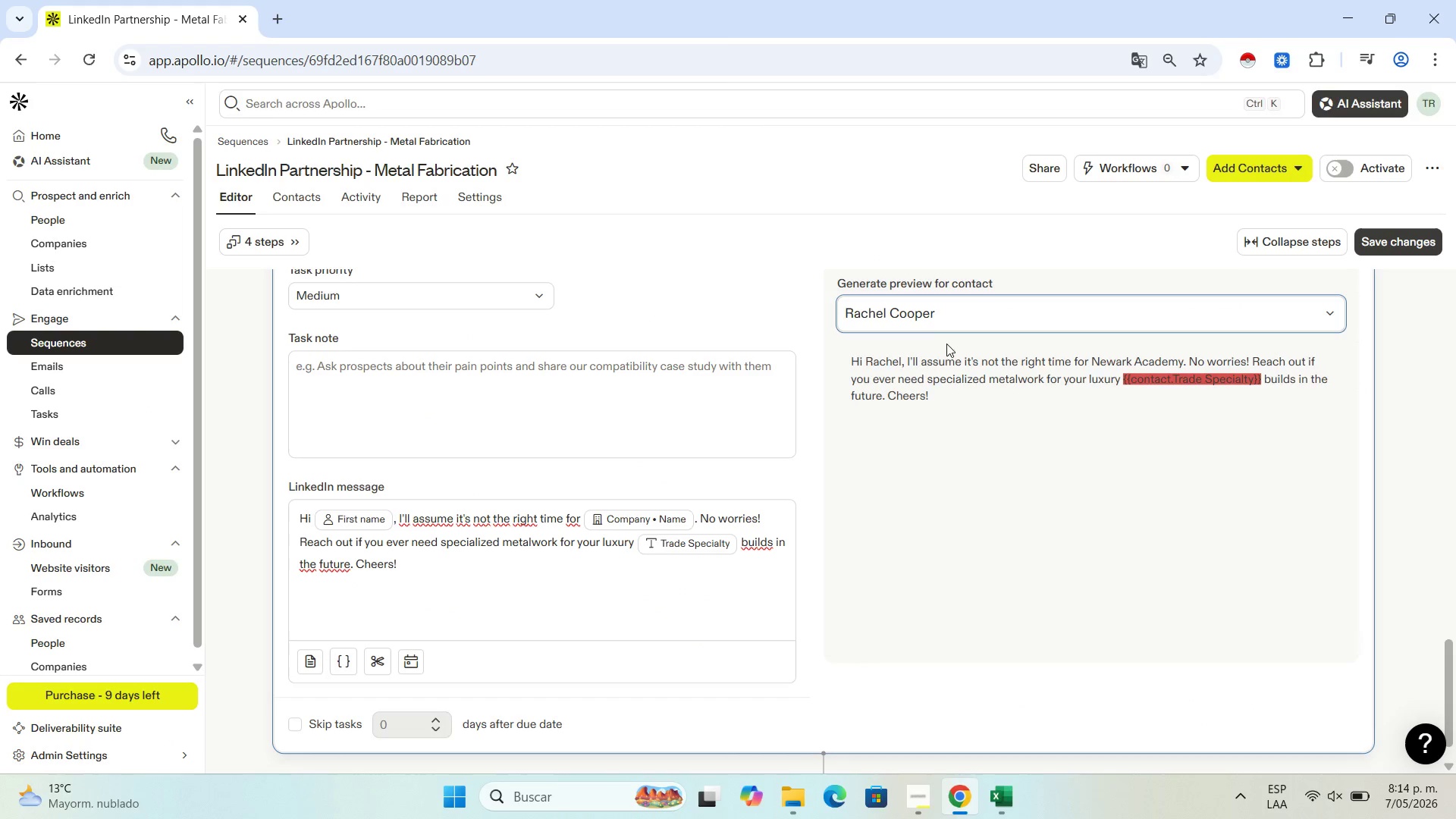 
left_click([946, 315])
 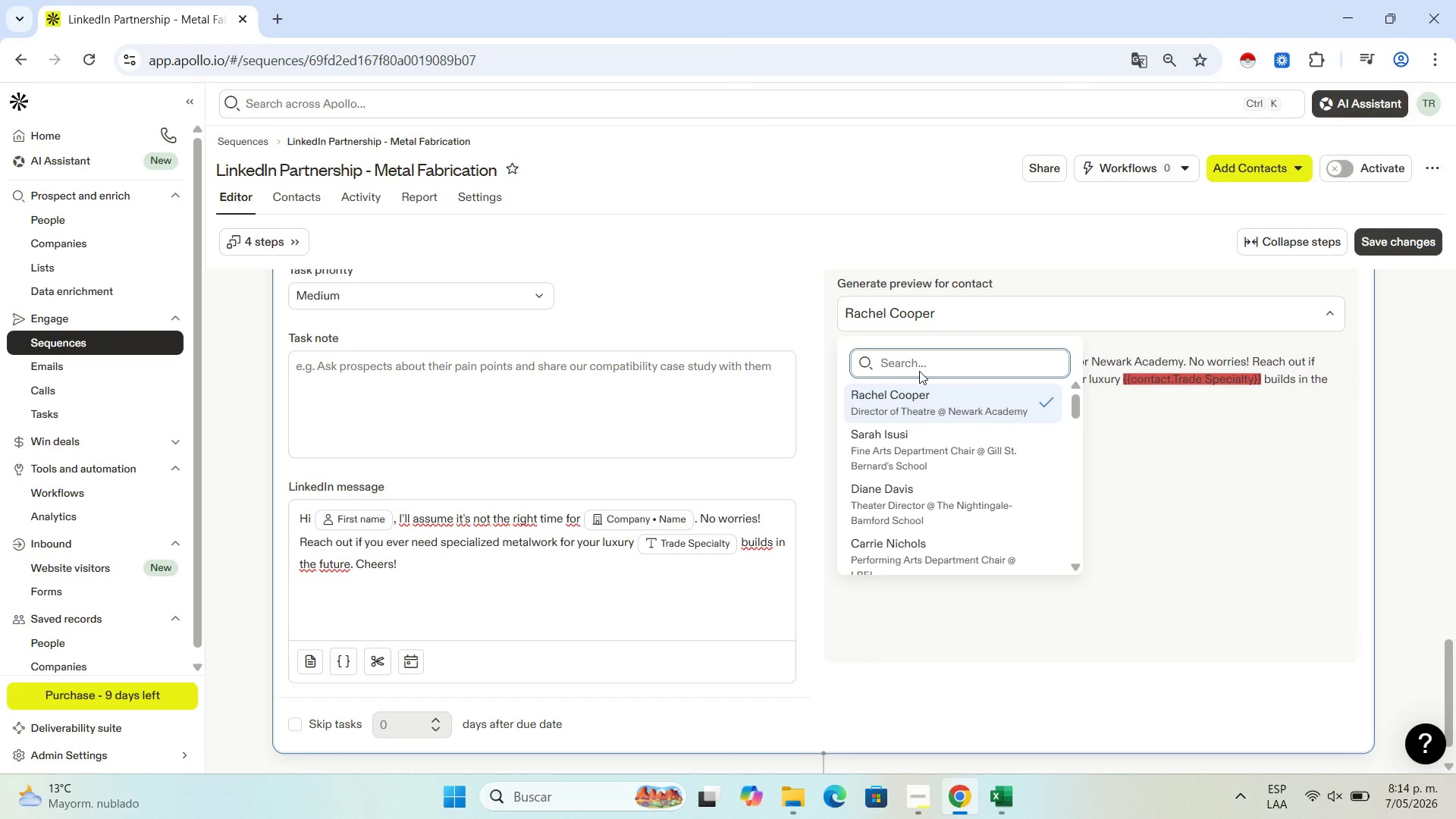 
type(xav)
 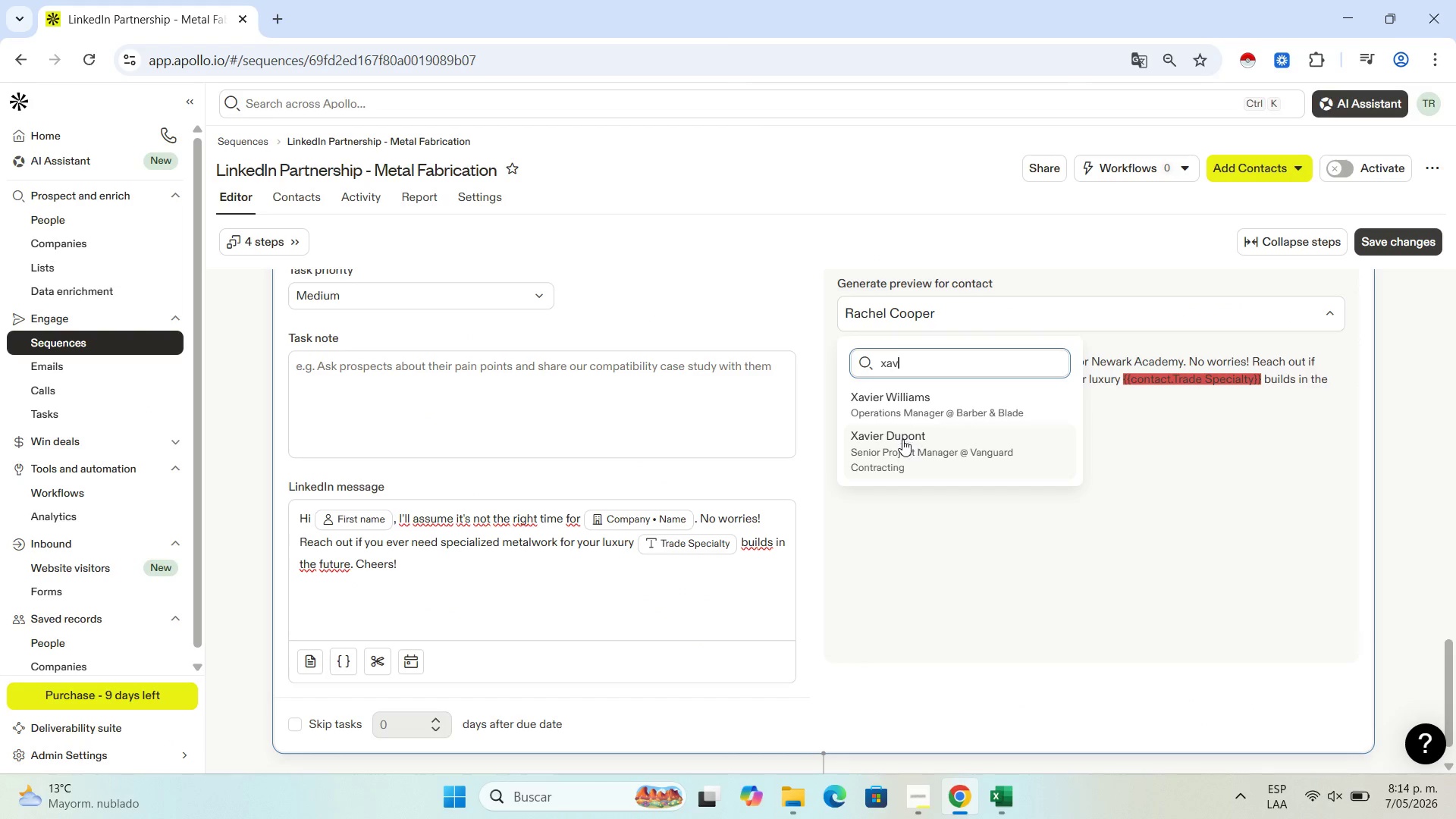 
left_click([902, 439])
 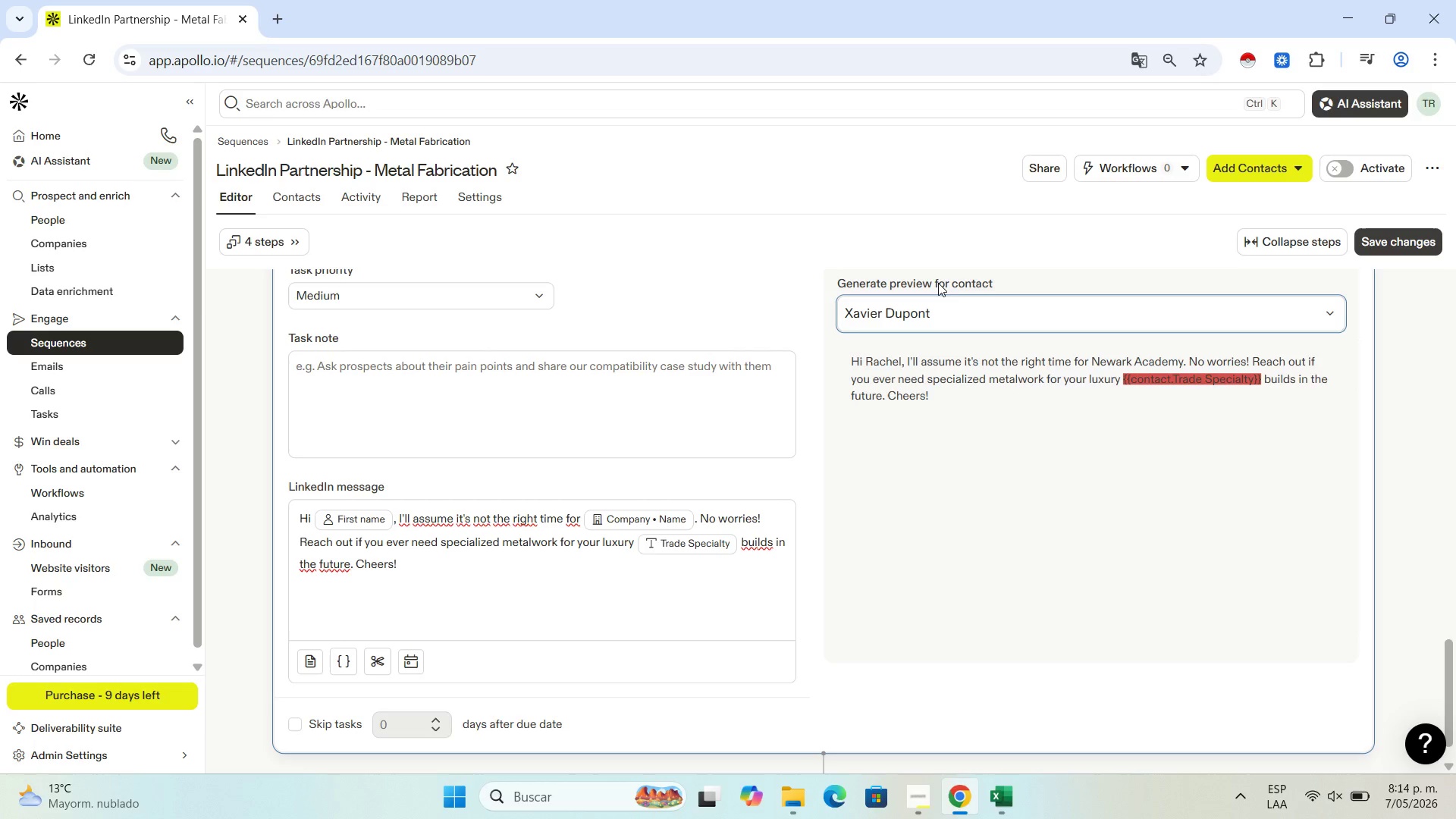 
left_click([946, 297])
 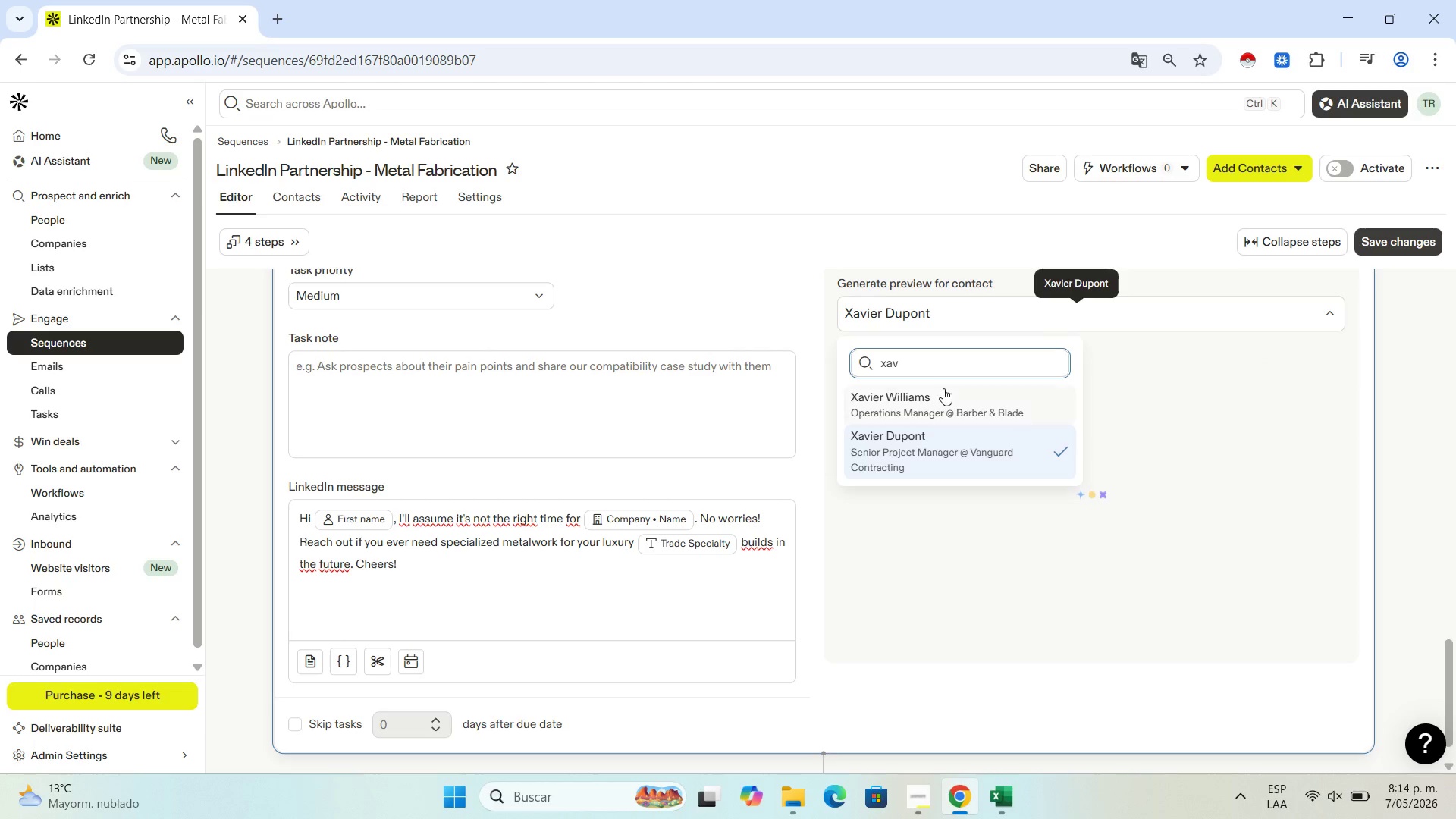 
left_click([942, 391])
 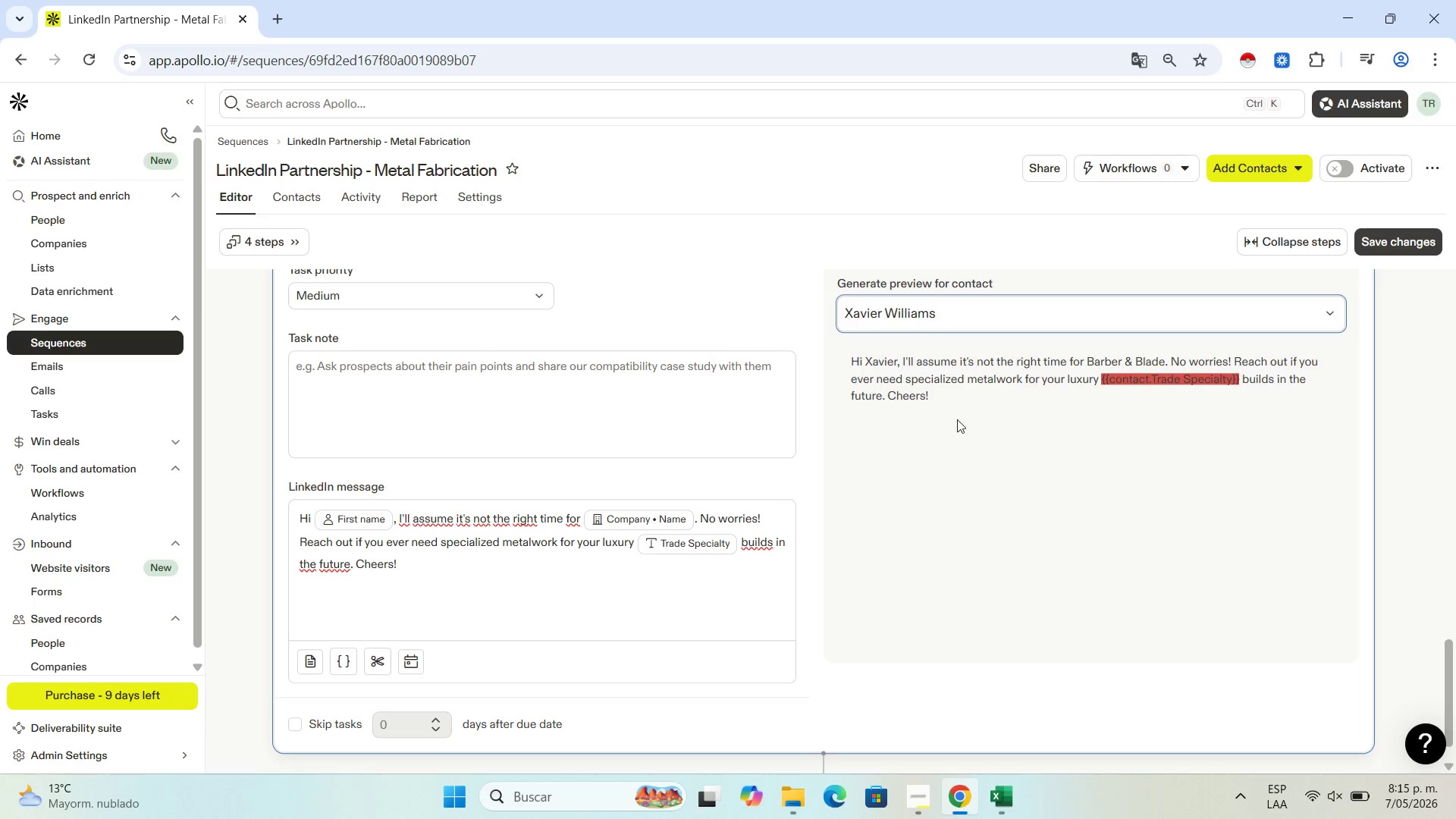 
double_click([973, 319])
 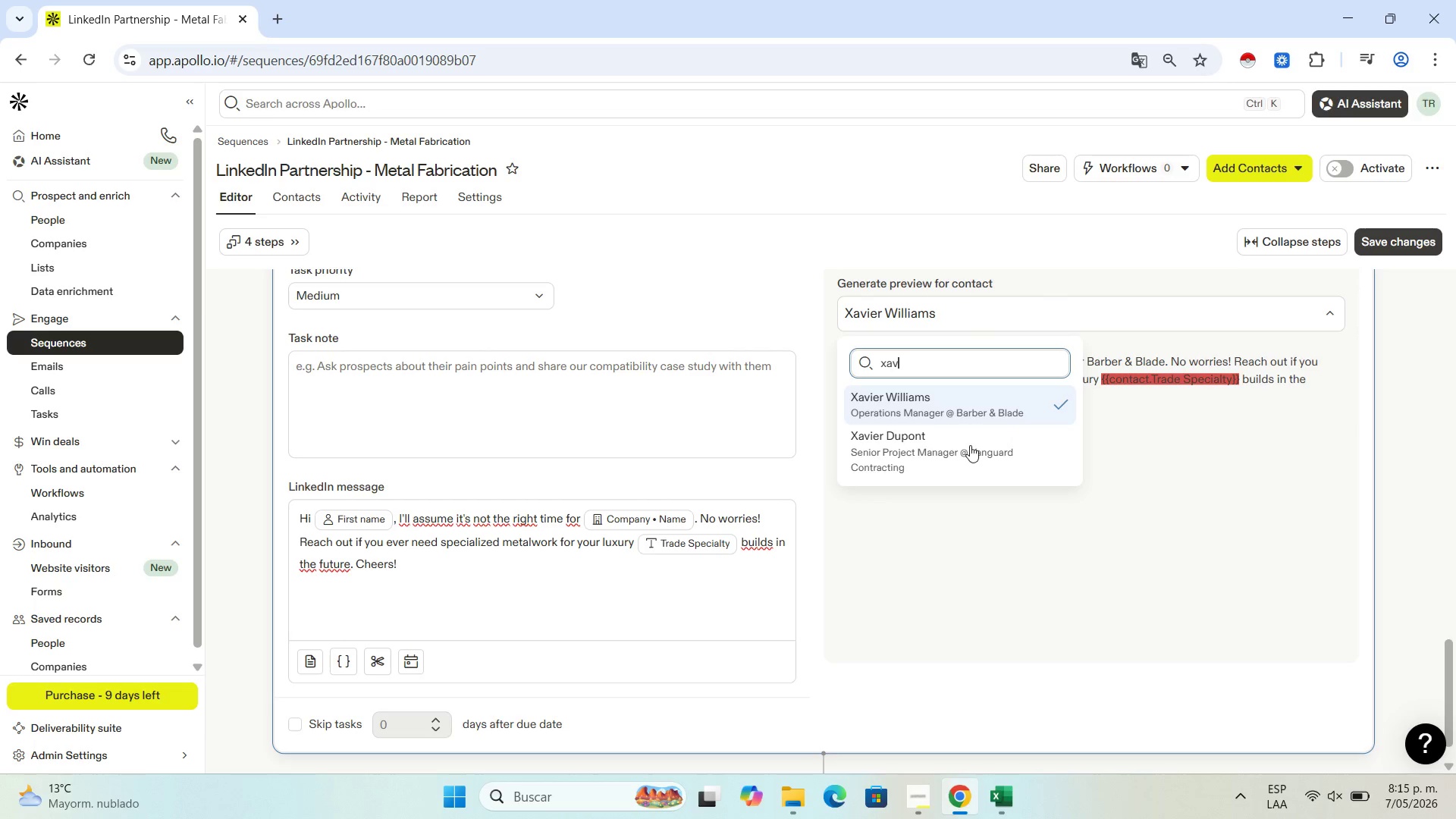 
left_click([970, 445])
 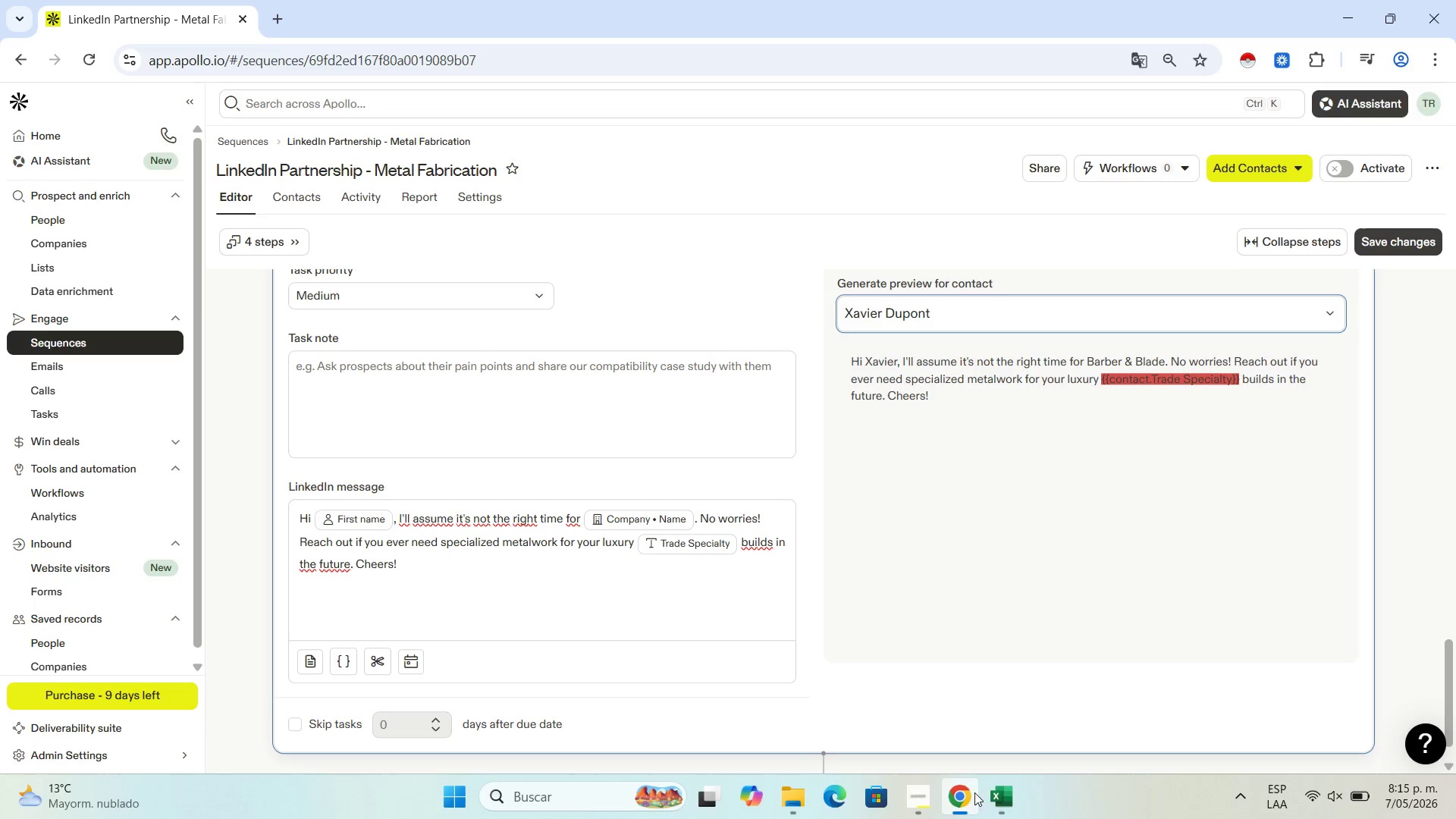 
left_click([999, 799])
 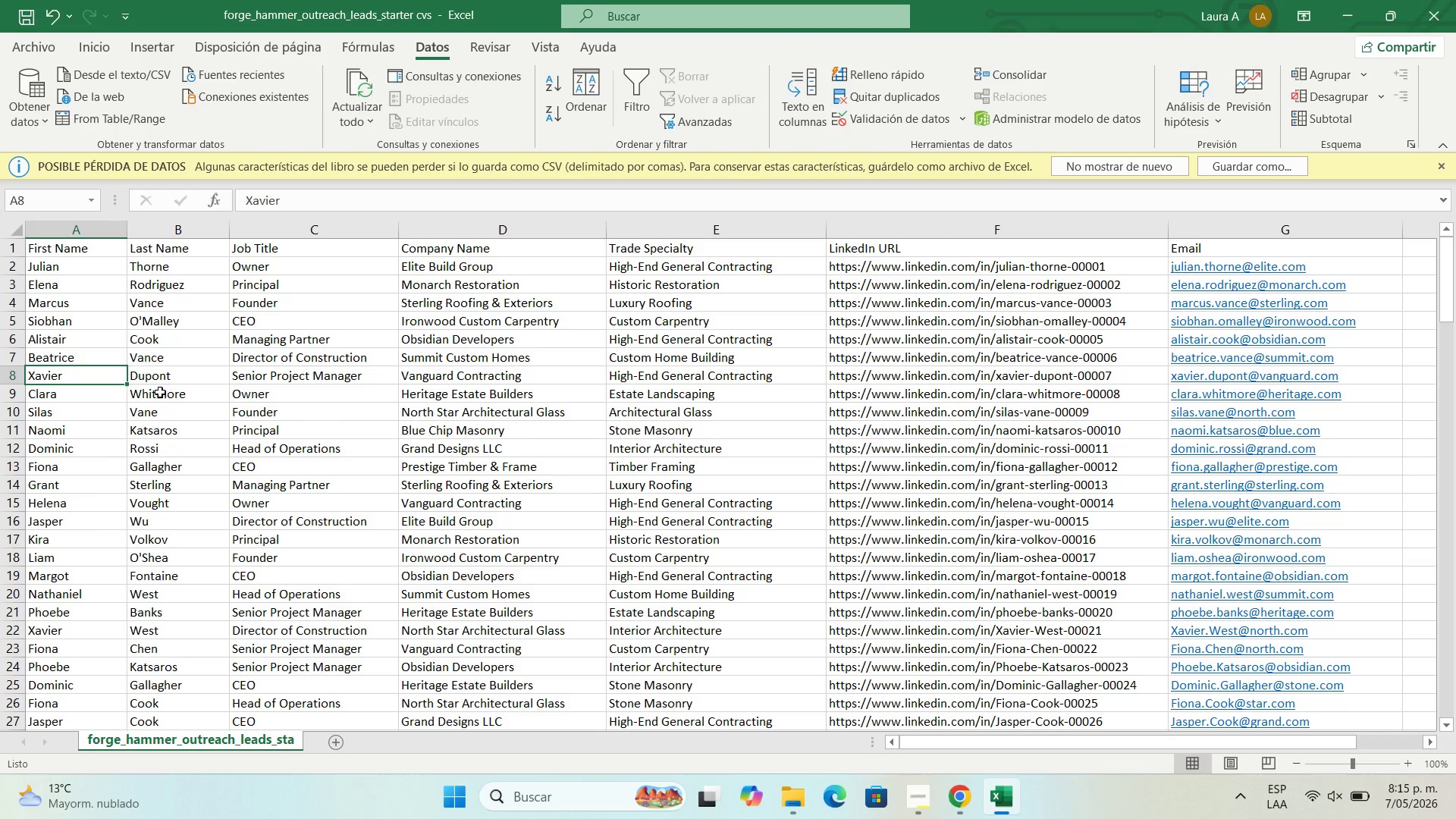 
left_click([170, 376])
 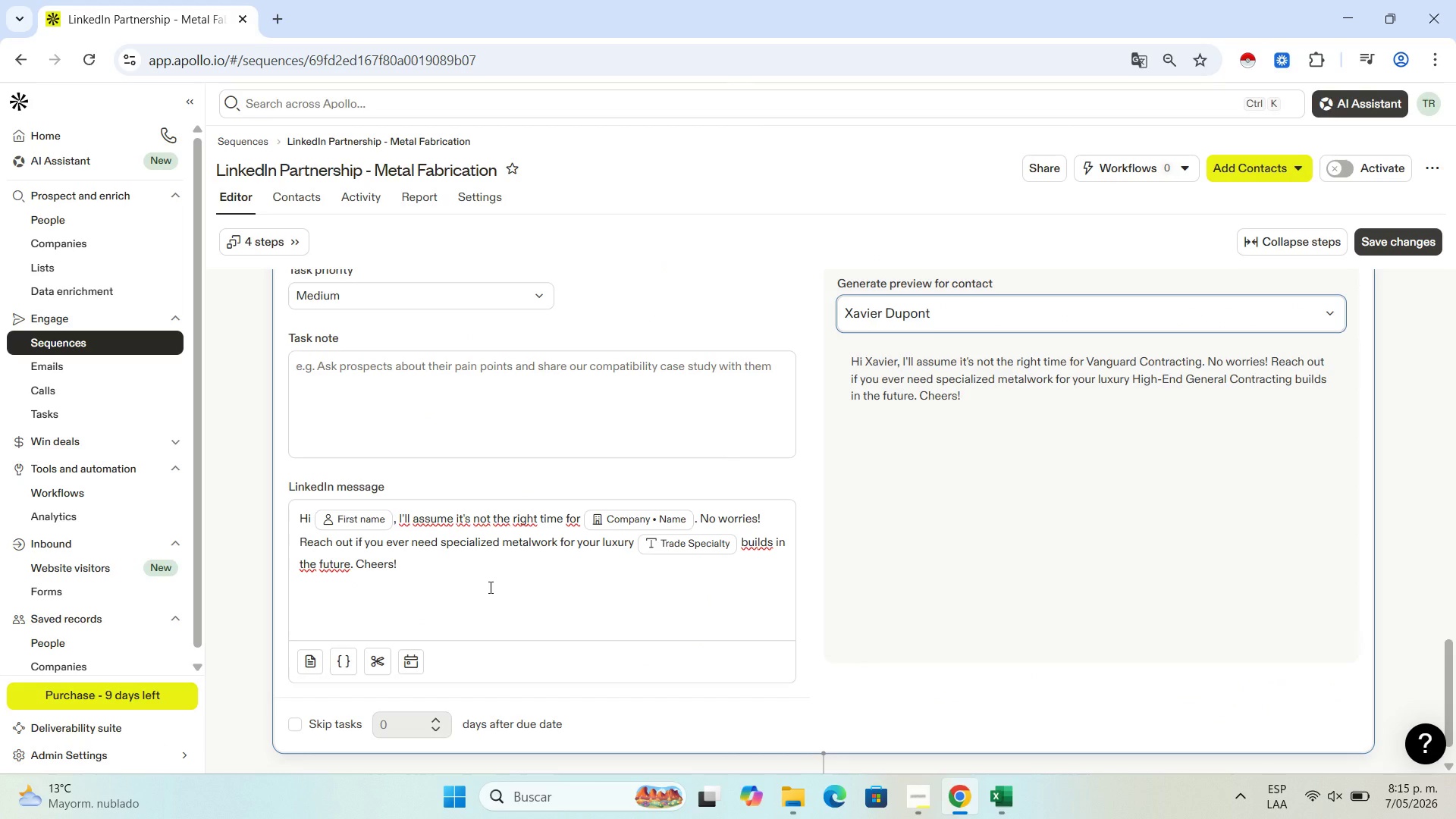 
wait(13.81)
 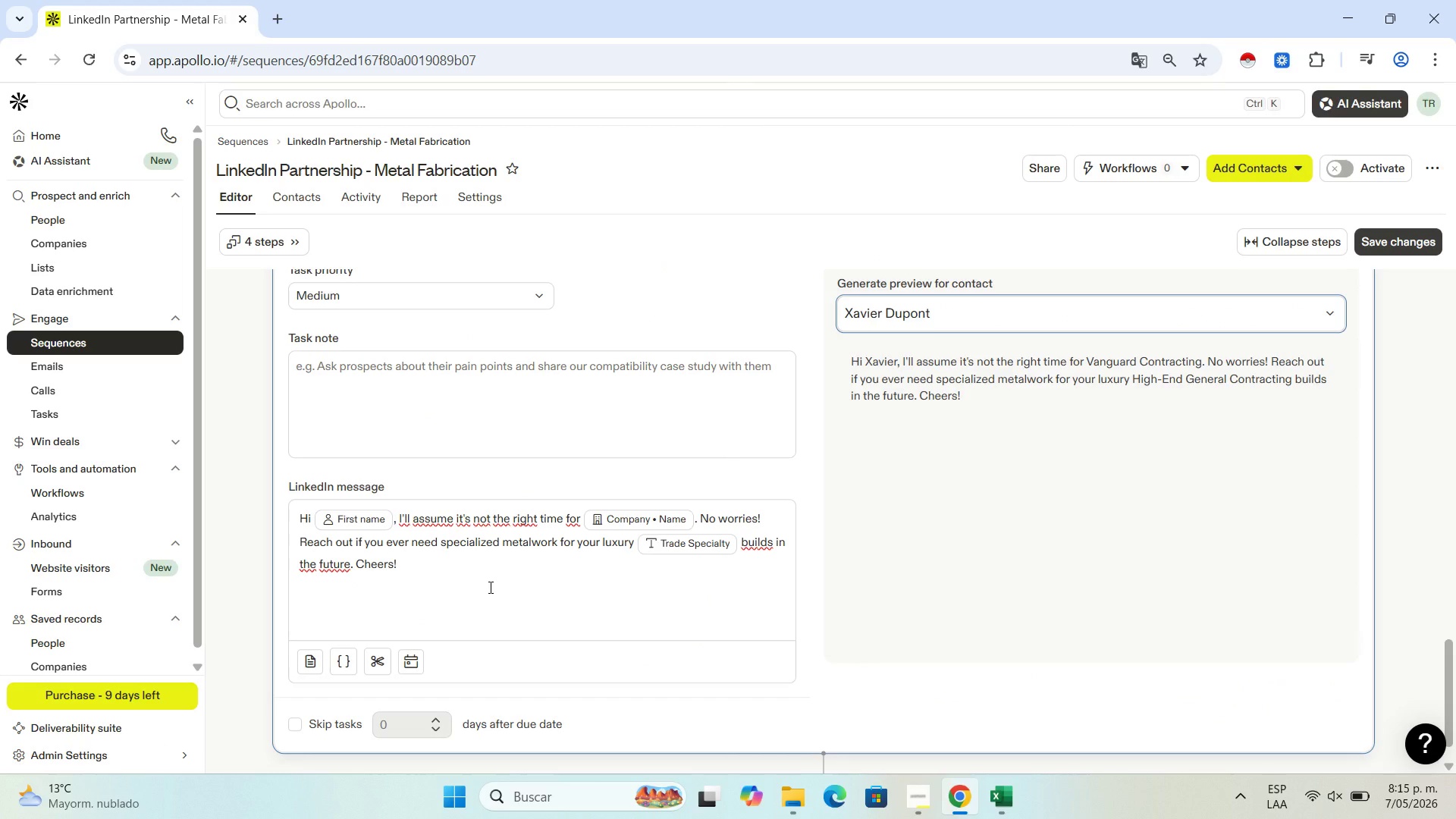 
left_click([340, 388])
 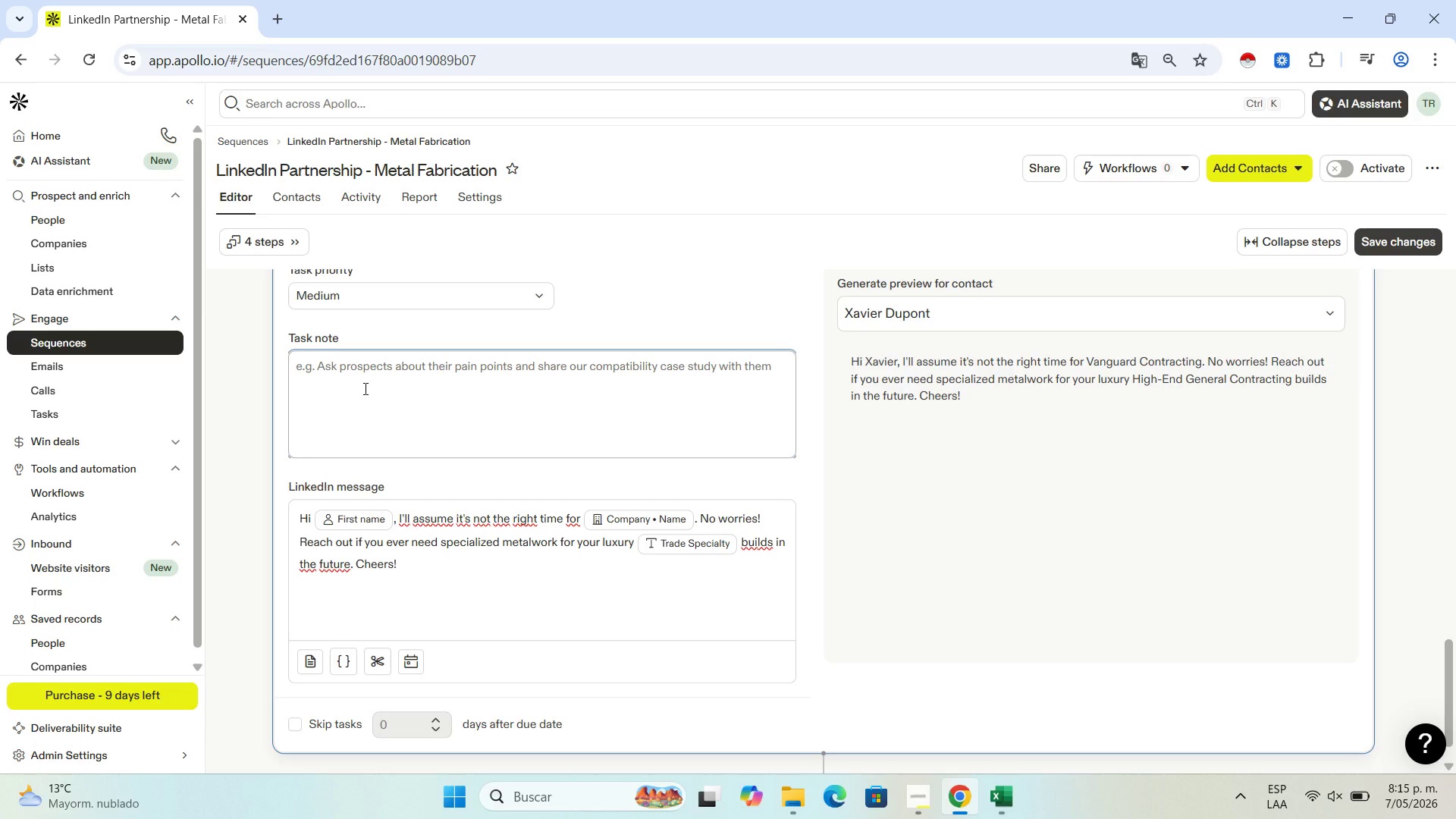 
type(Fina )
key(Backspace)
type(l follow uo)
key(Backspace)
key(Backspace)
key(Backspace)
type(-up. Move the )
 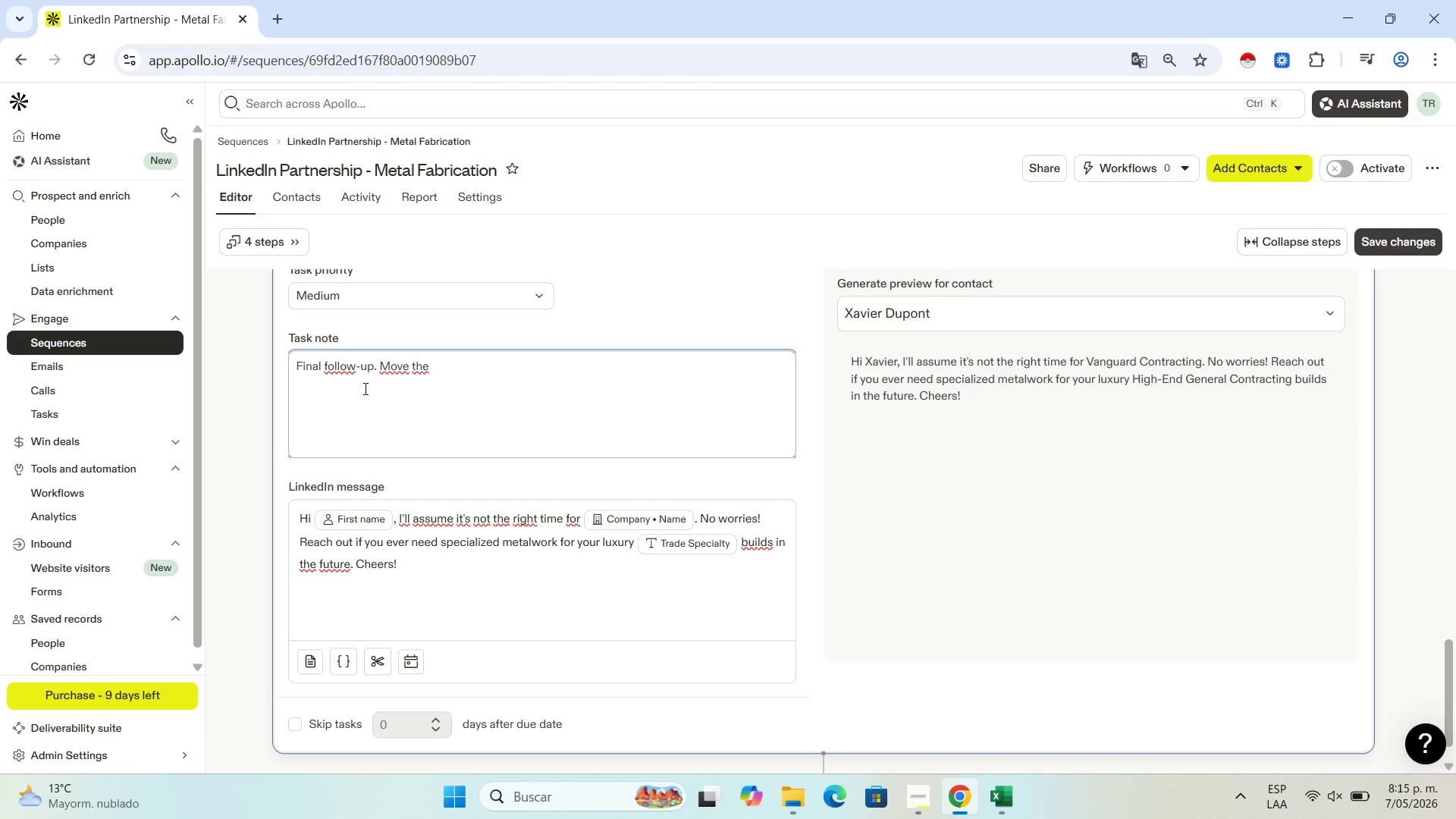 
type(contact to a @Nur)
 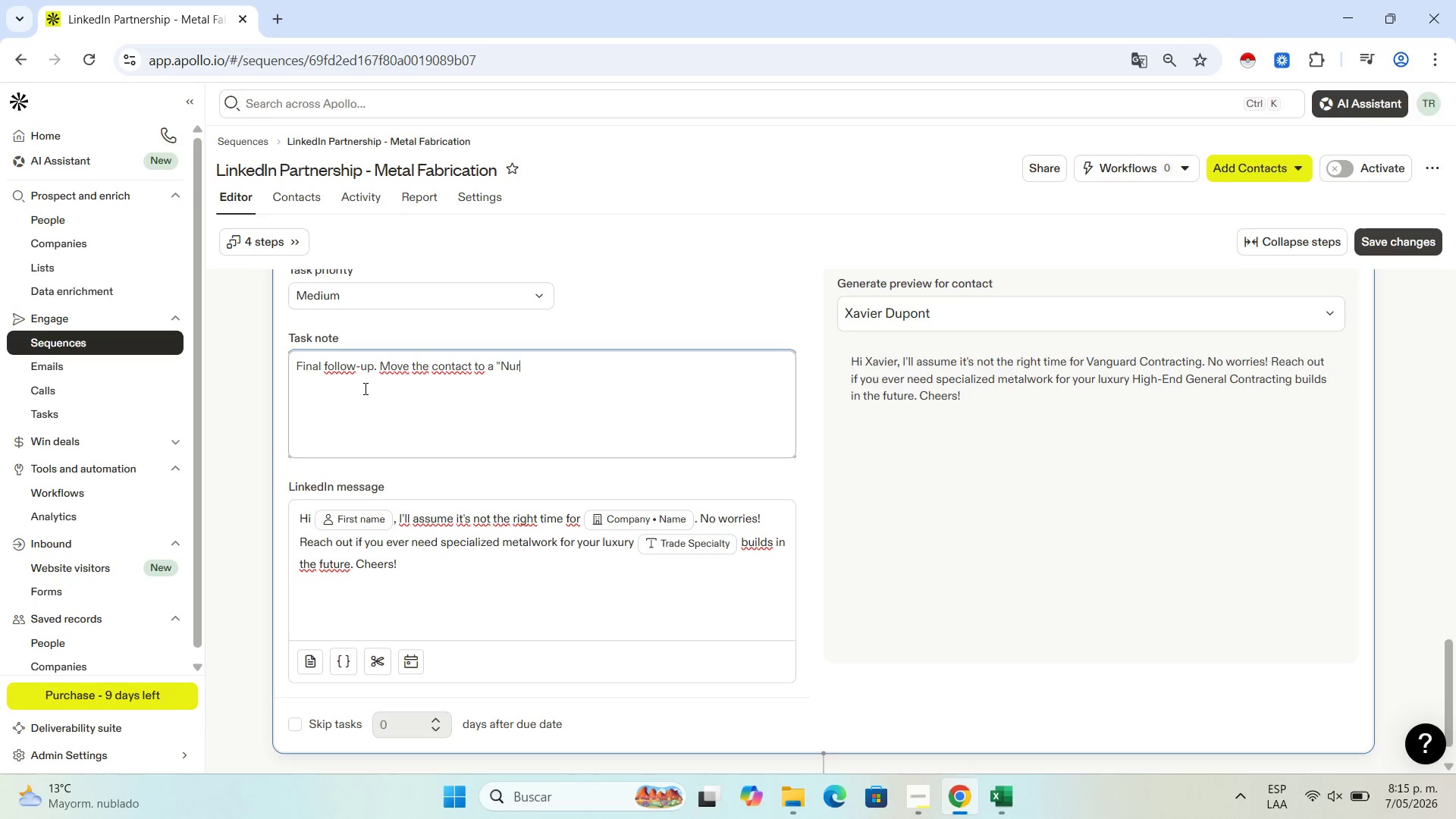 
wait(8.3)
 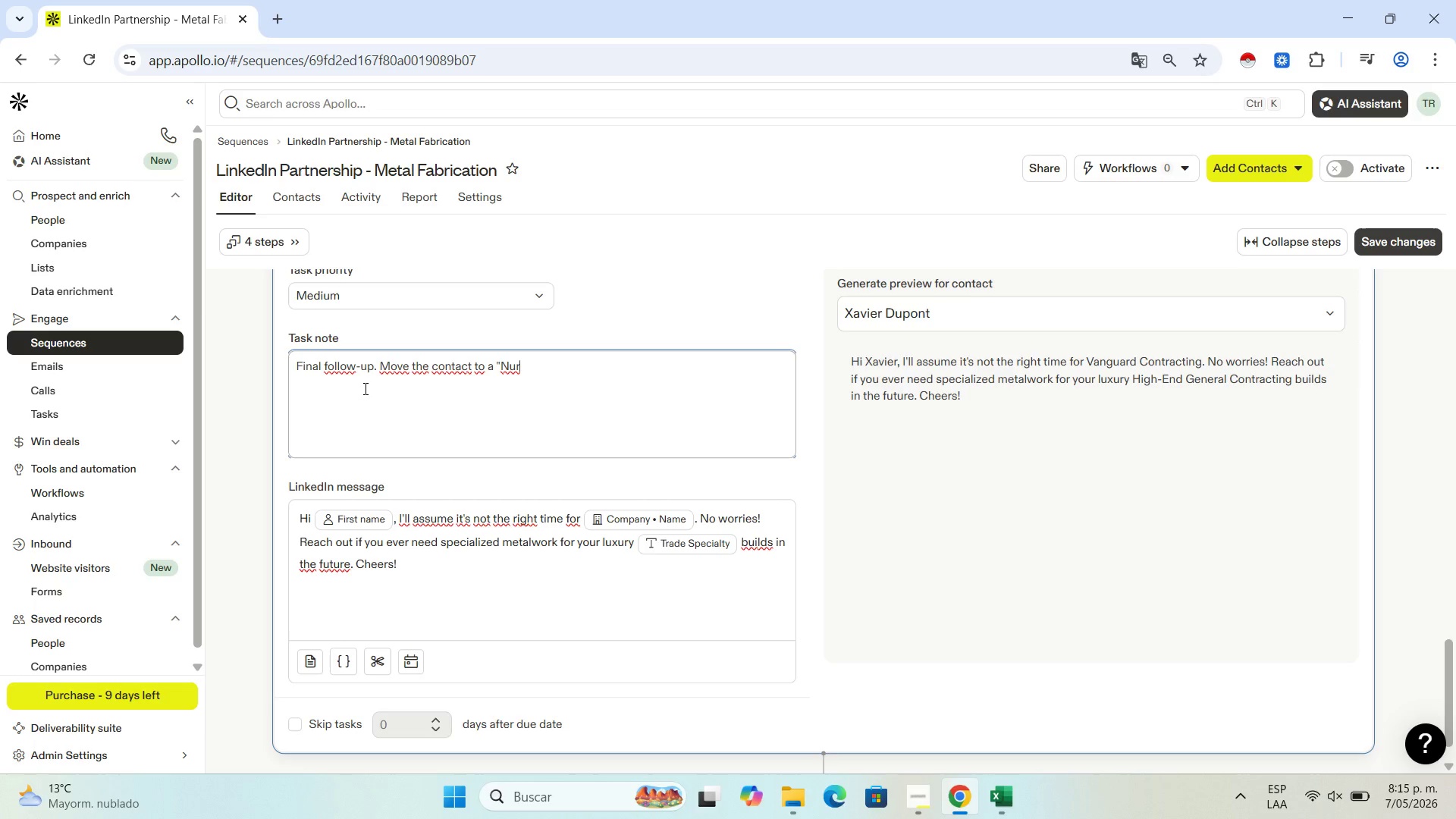 
type(ture )
key(Backspace)
type(@ list if there is no response within 48 hours to maintain a long-term)
 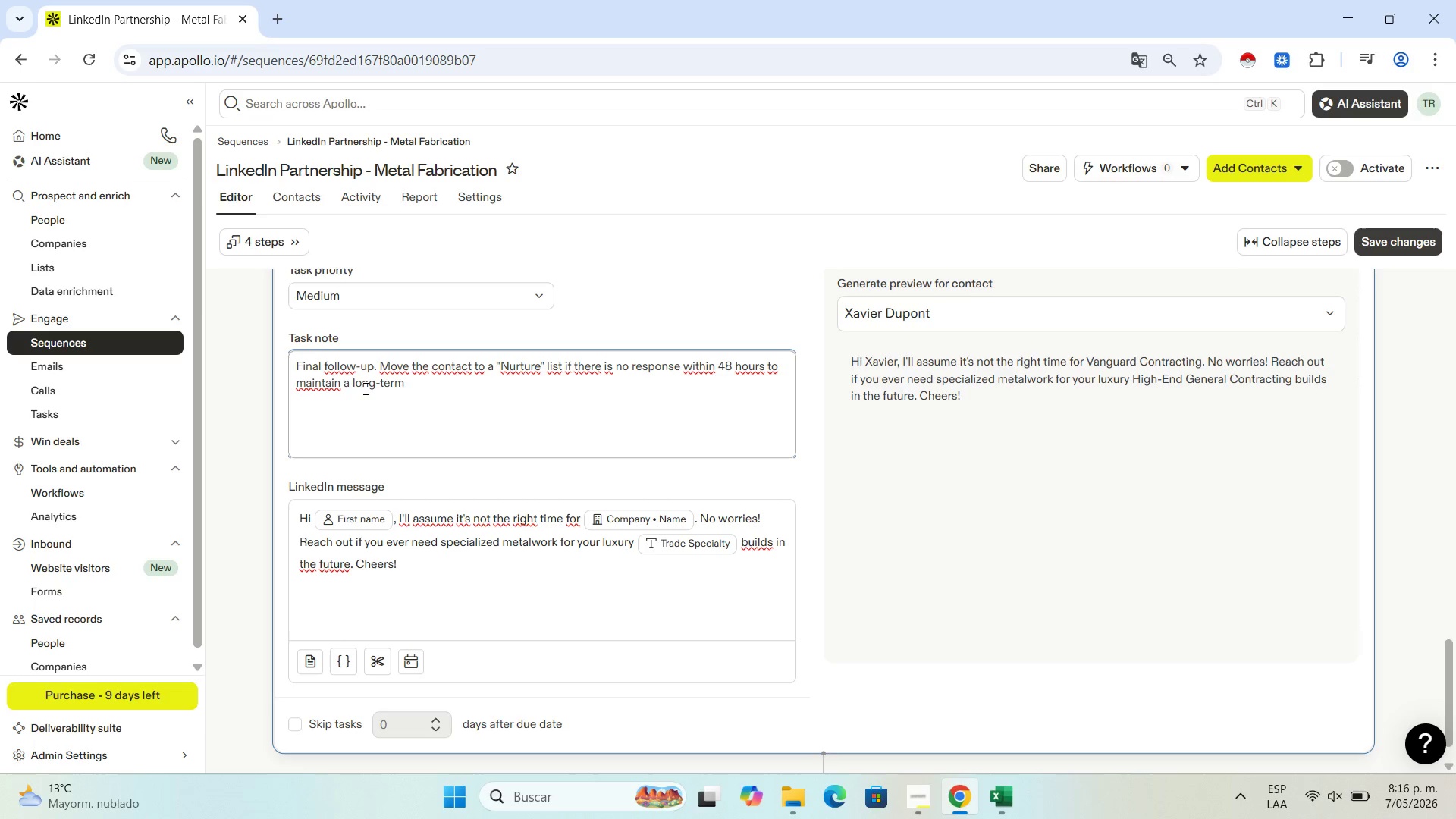 
type( connection.)
 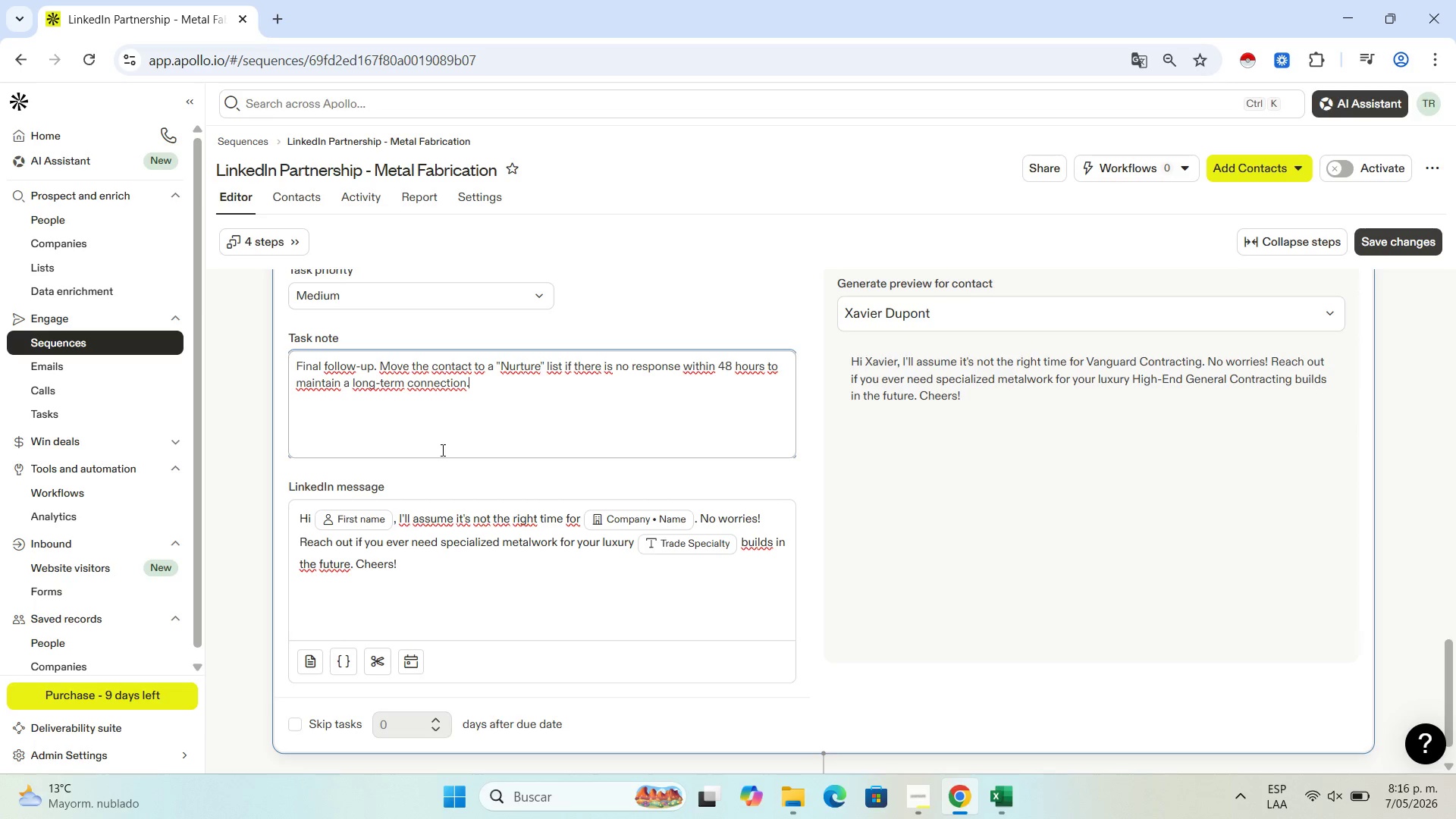 
scroll: coordinate [491, 415], scroll_direction: down, amount: 2.0
 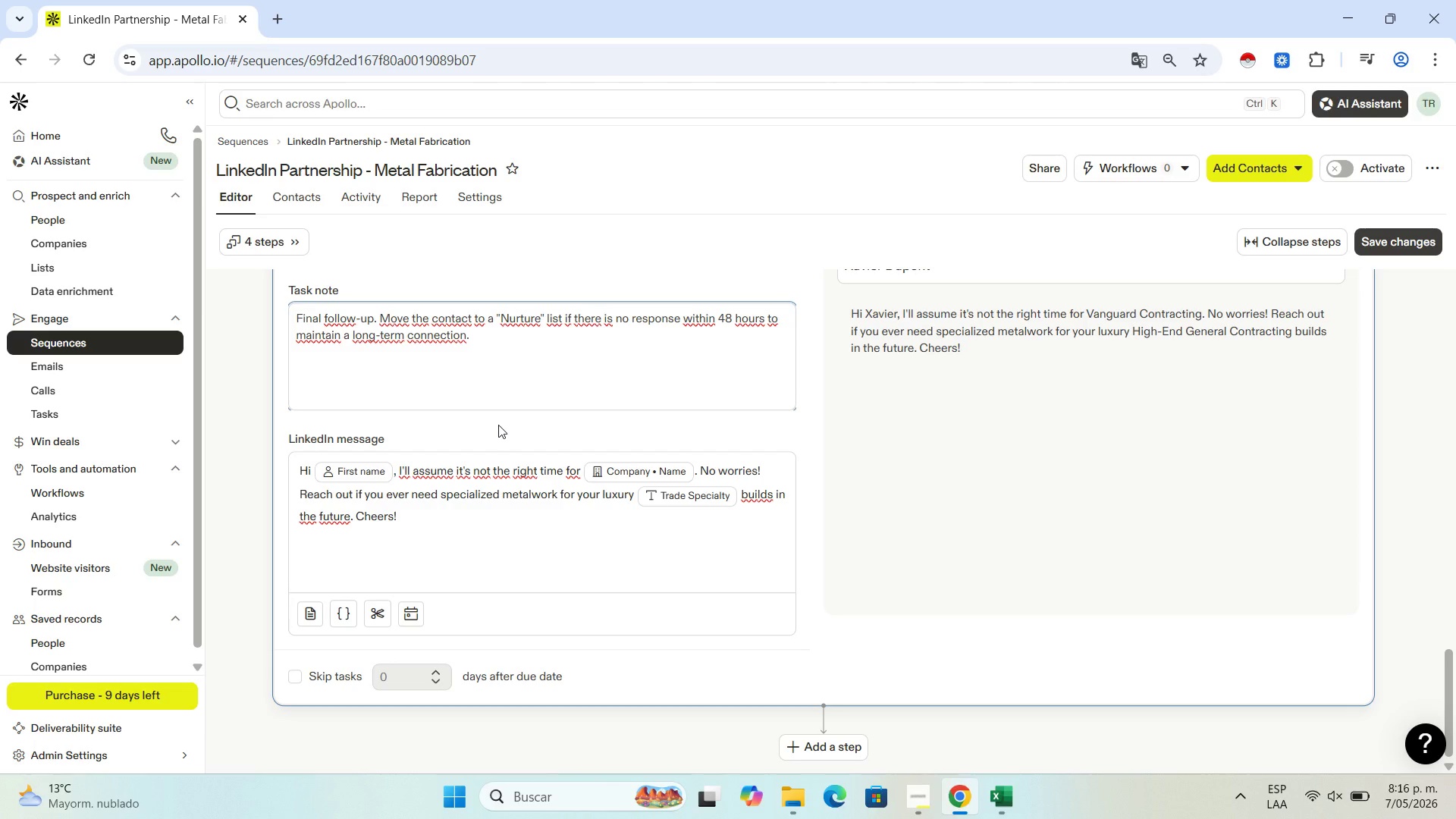 
wait(8.19)
 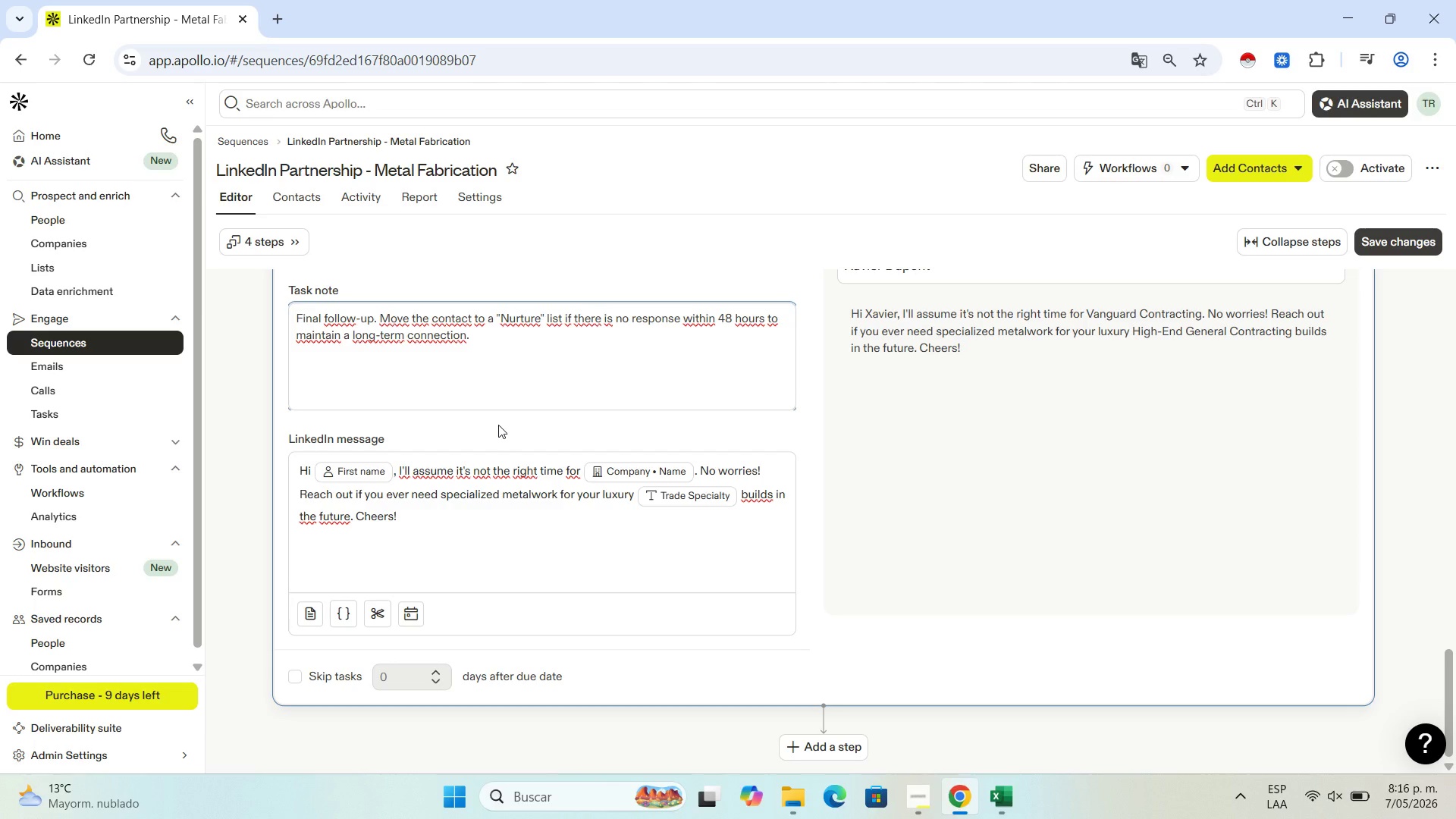 
left_click([292, 239])
 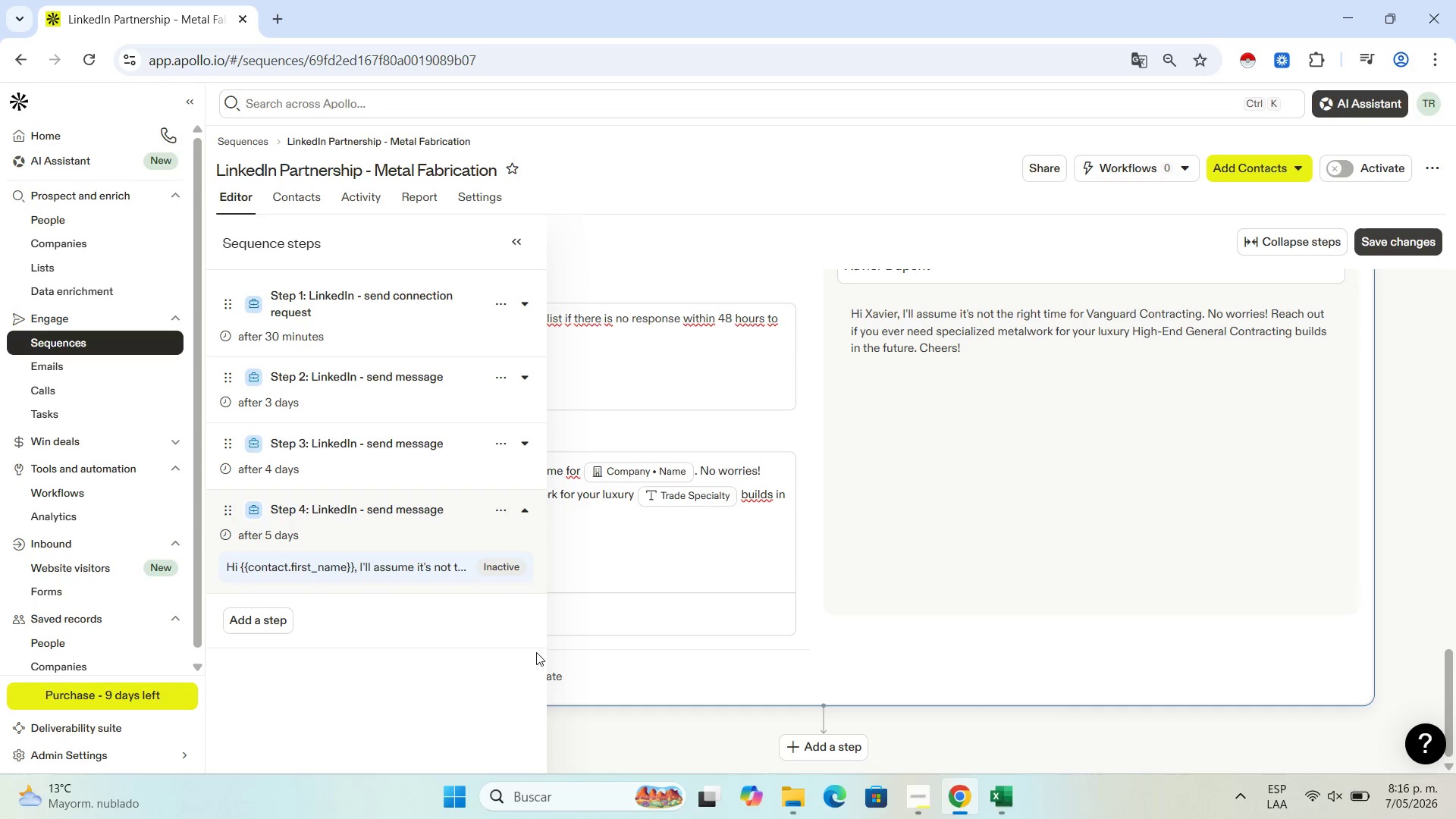 
left_click([520, 503])
 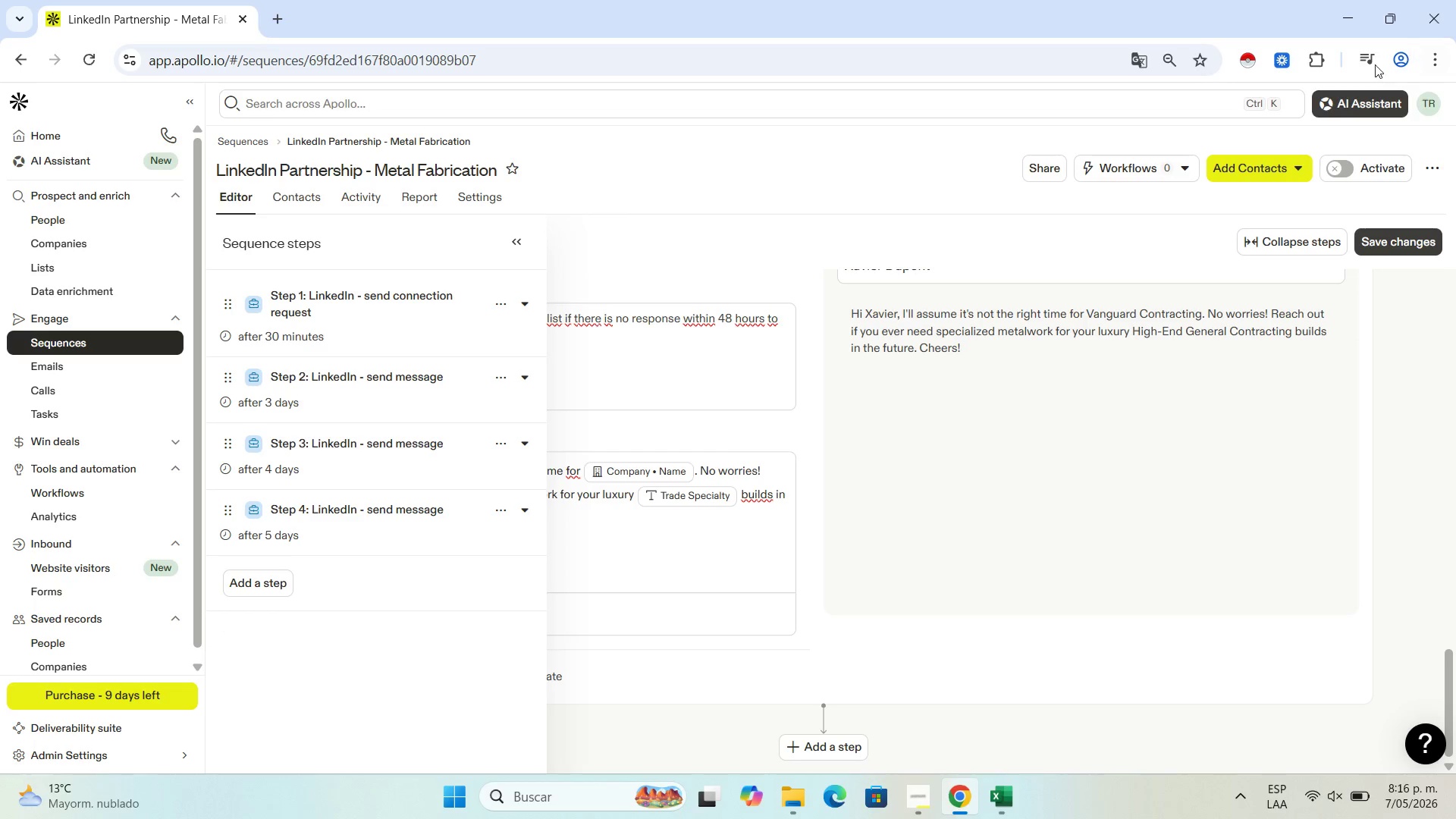 
left_click([1337, 174])
 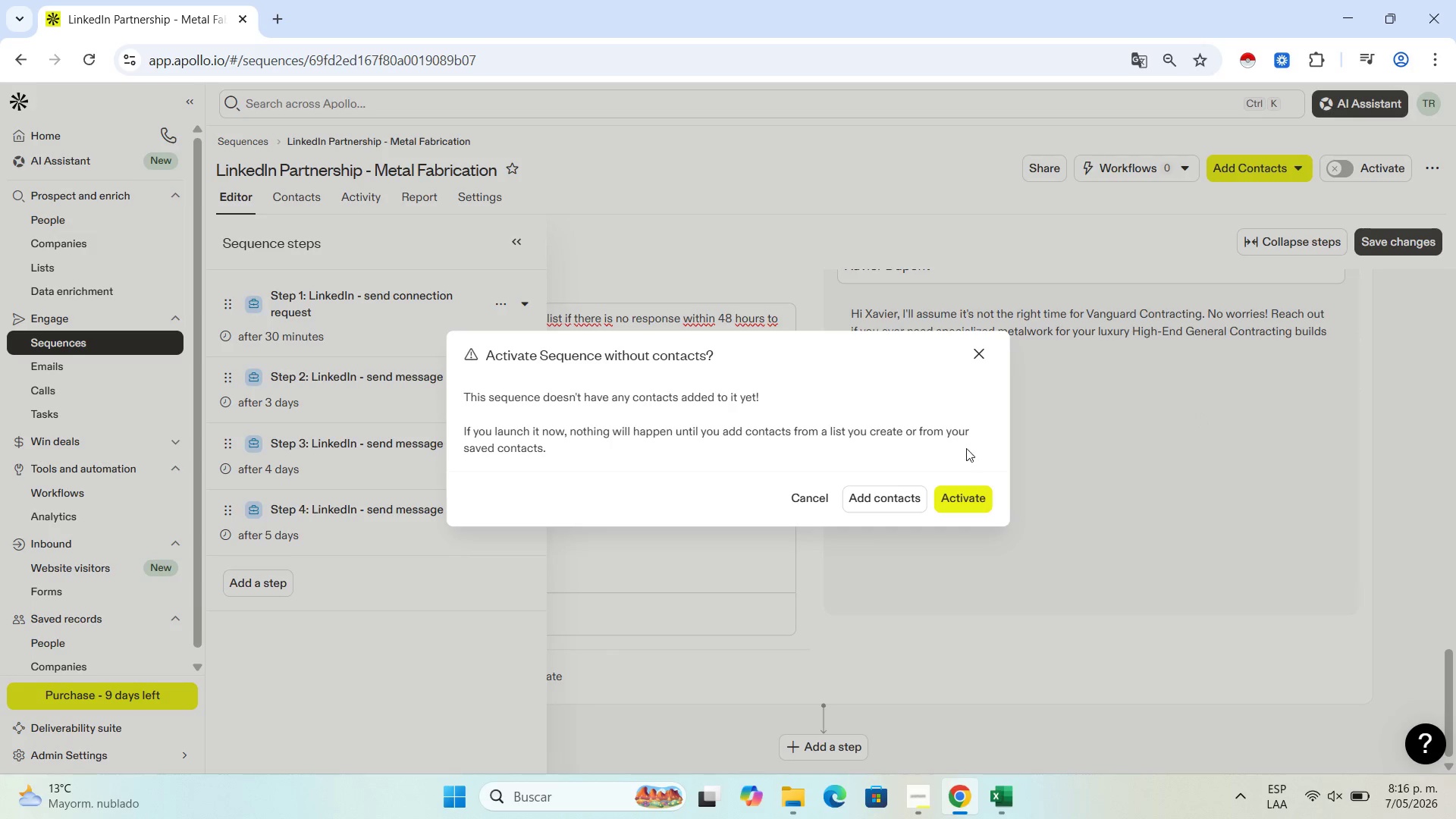 
left_click([965, 491])
 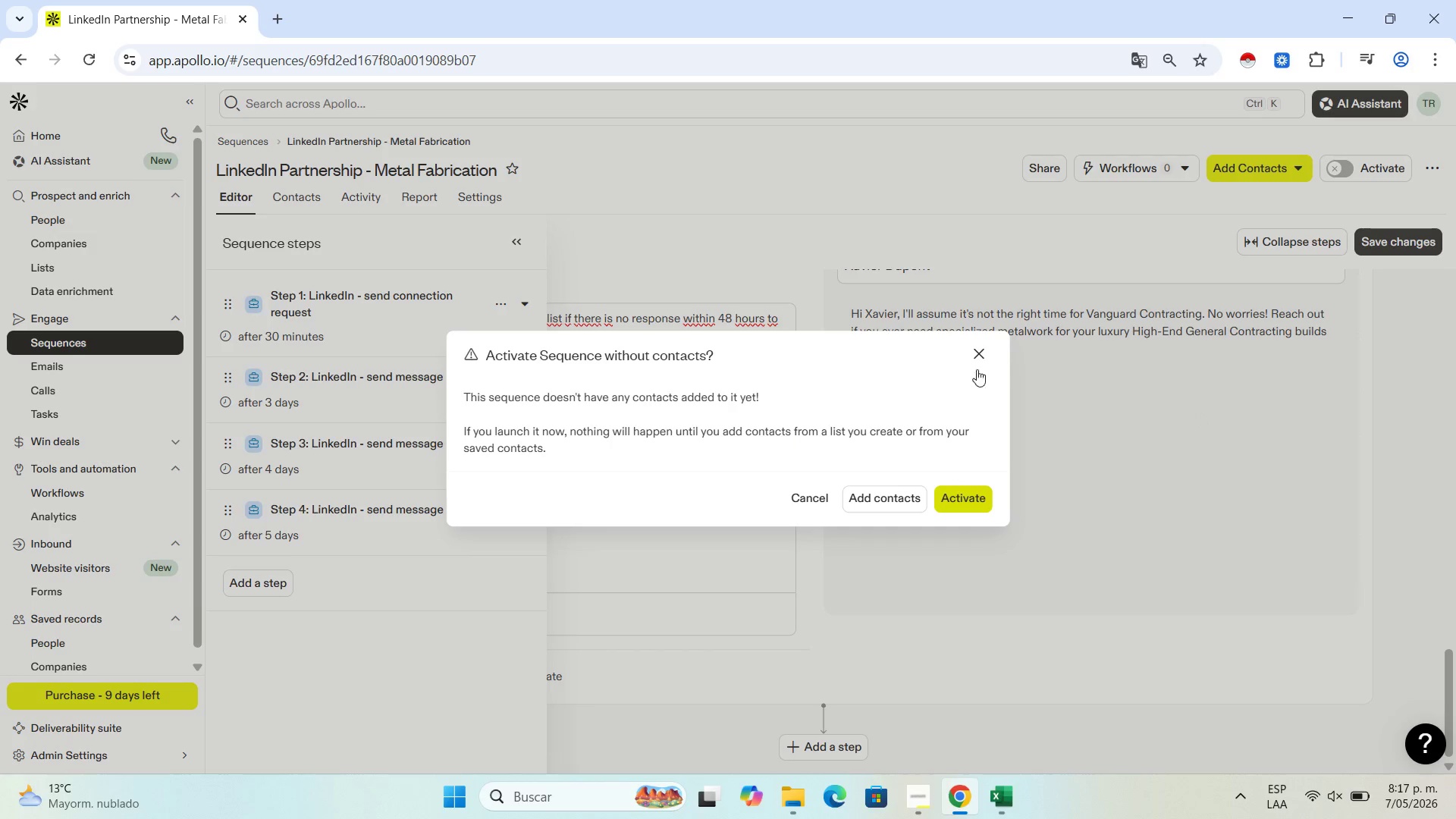 
mouse_move([1046, 353])
 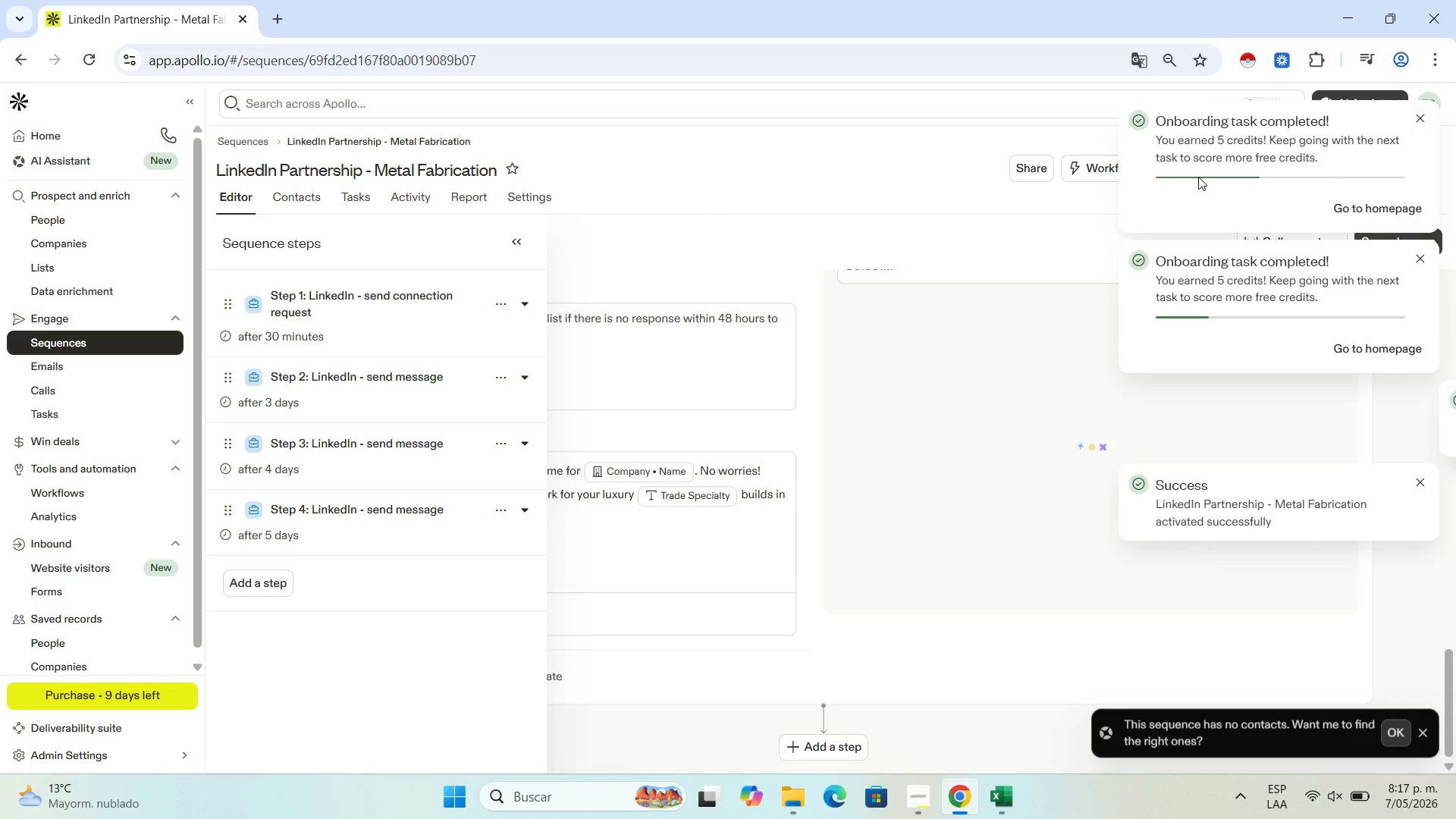 
wait(10.26)
 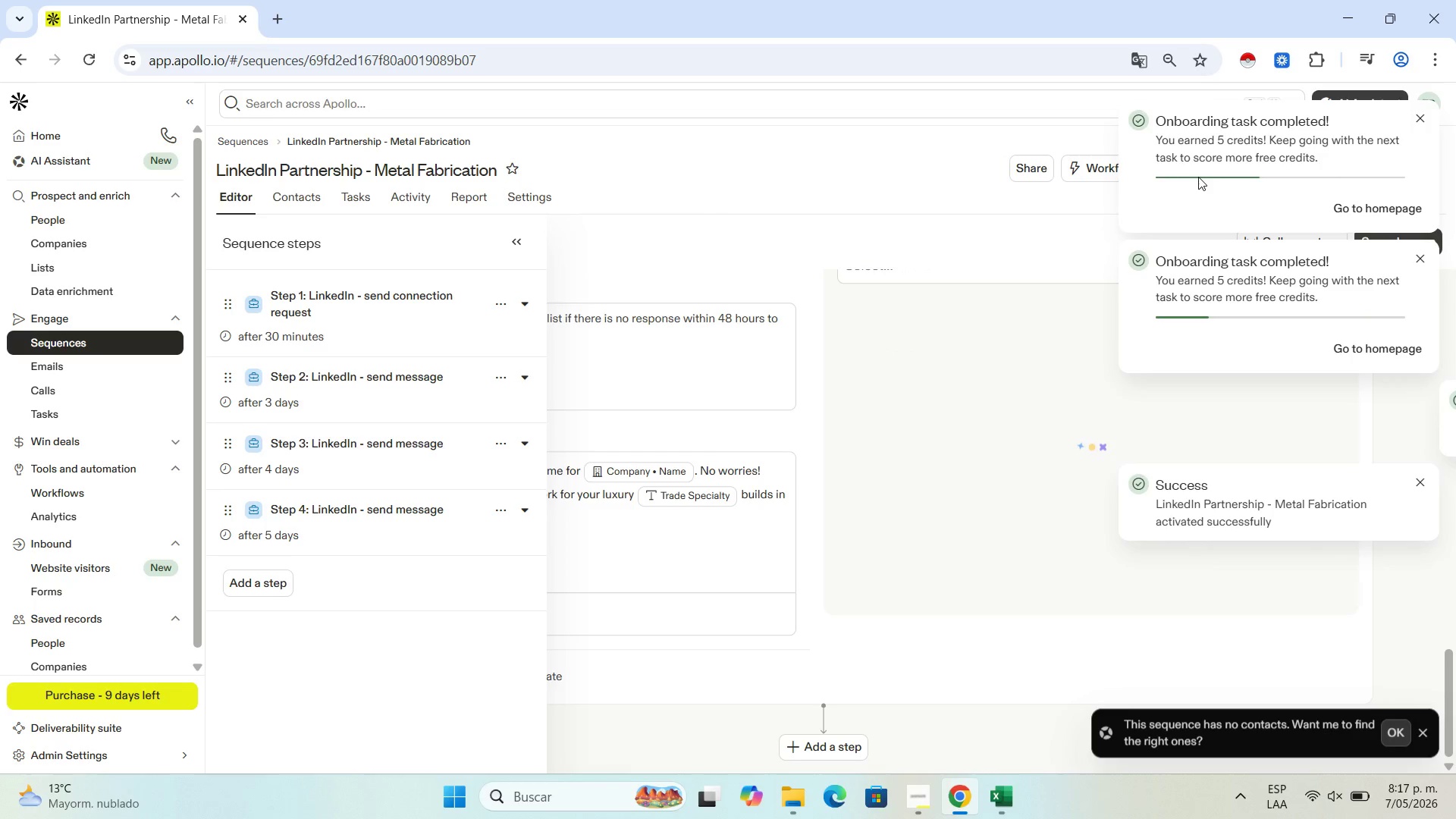 
left_click([1420, 116])
 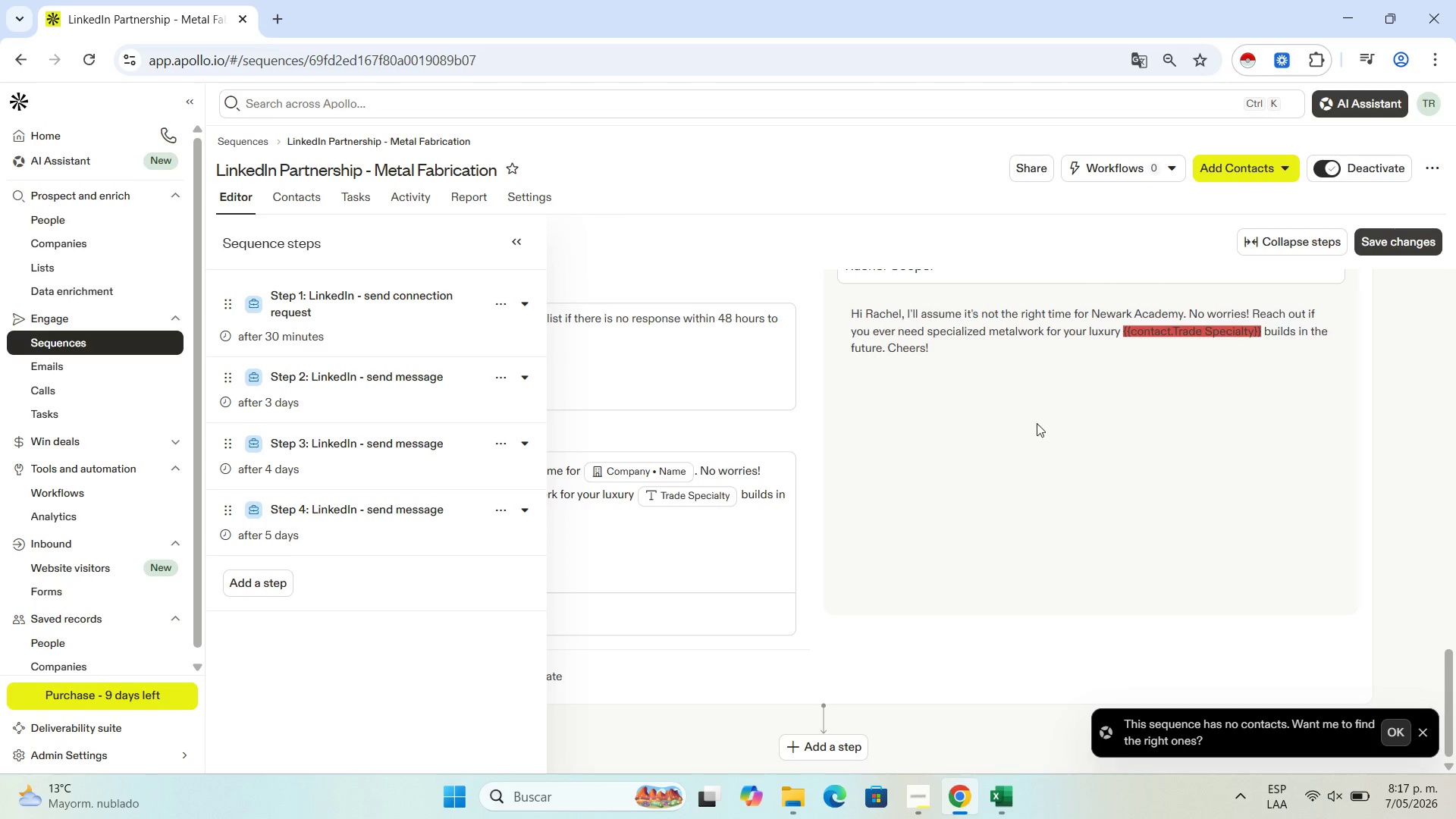 
left_click([1044, 428])
 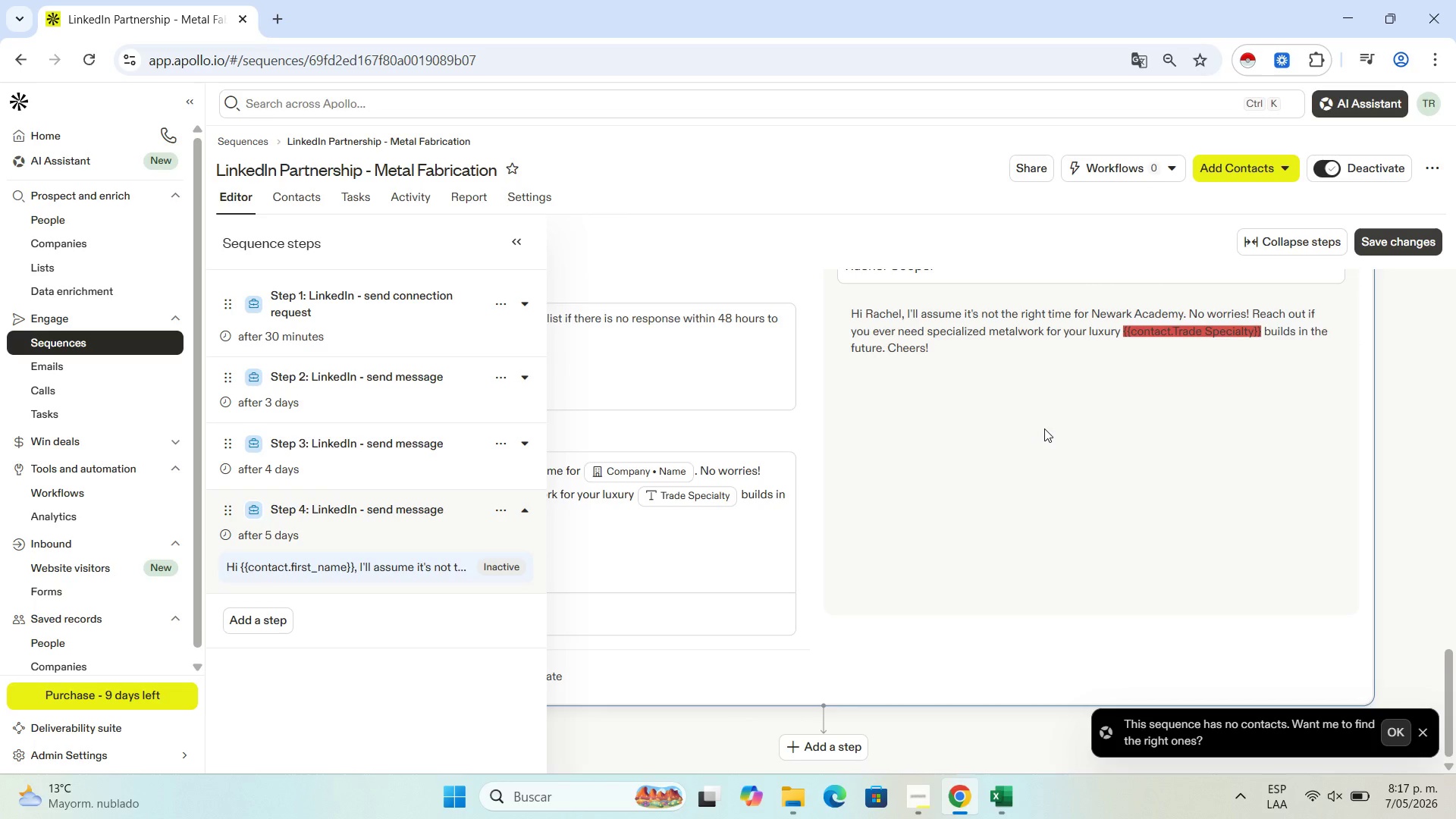 
scroll: coordinate [1044, 428], scroll_direction: up, amount: 3.0
 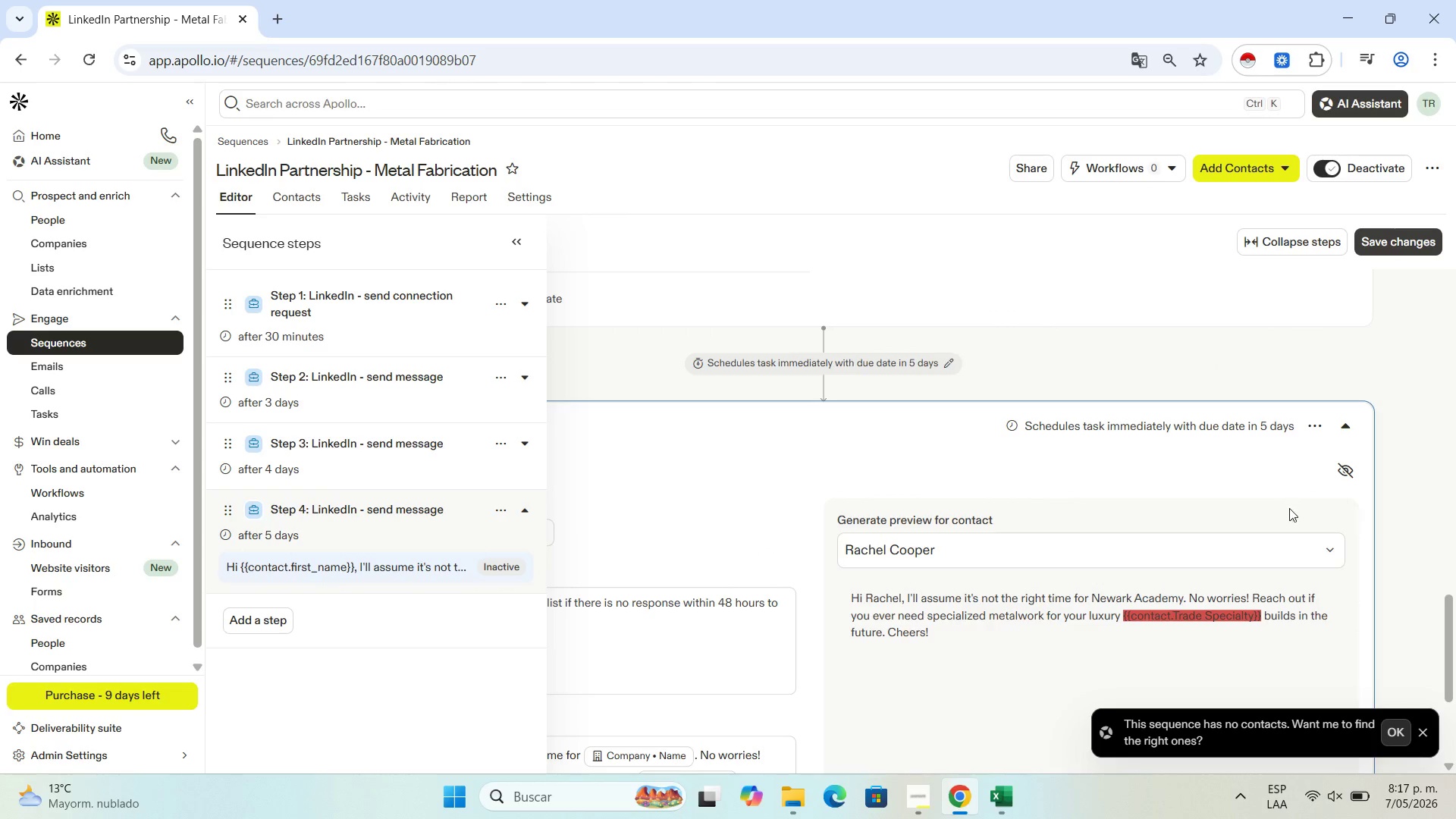 
scroll: coordinate [1191, 525], scroll_direction: down, amount: 1.0
 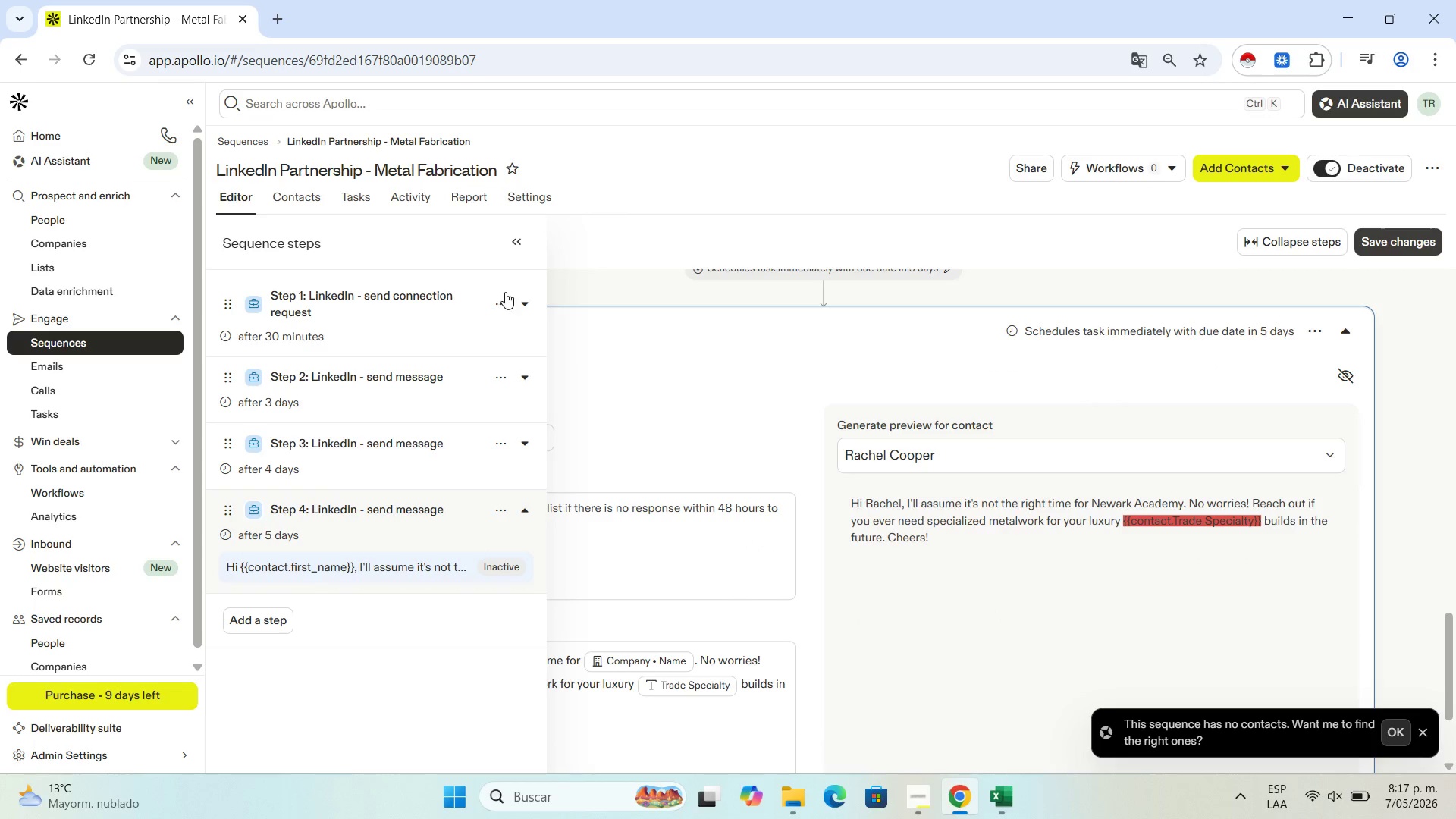 
left_click([516, 245])
 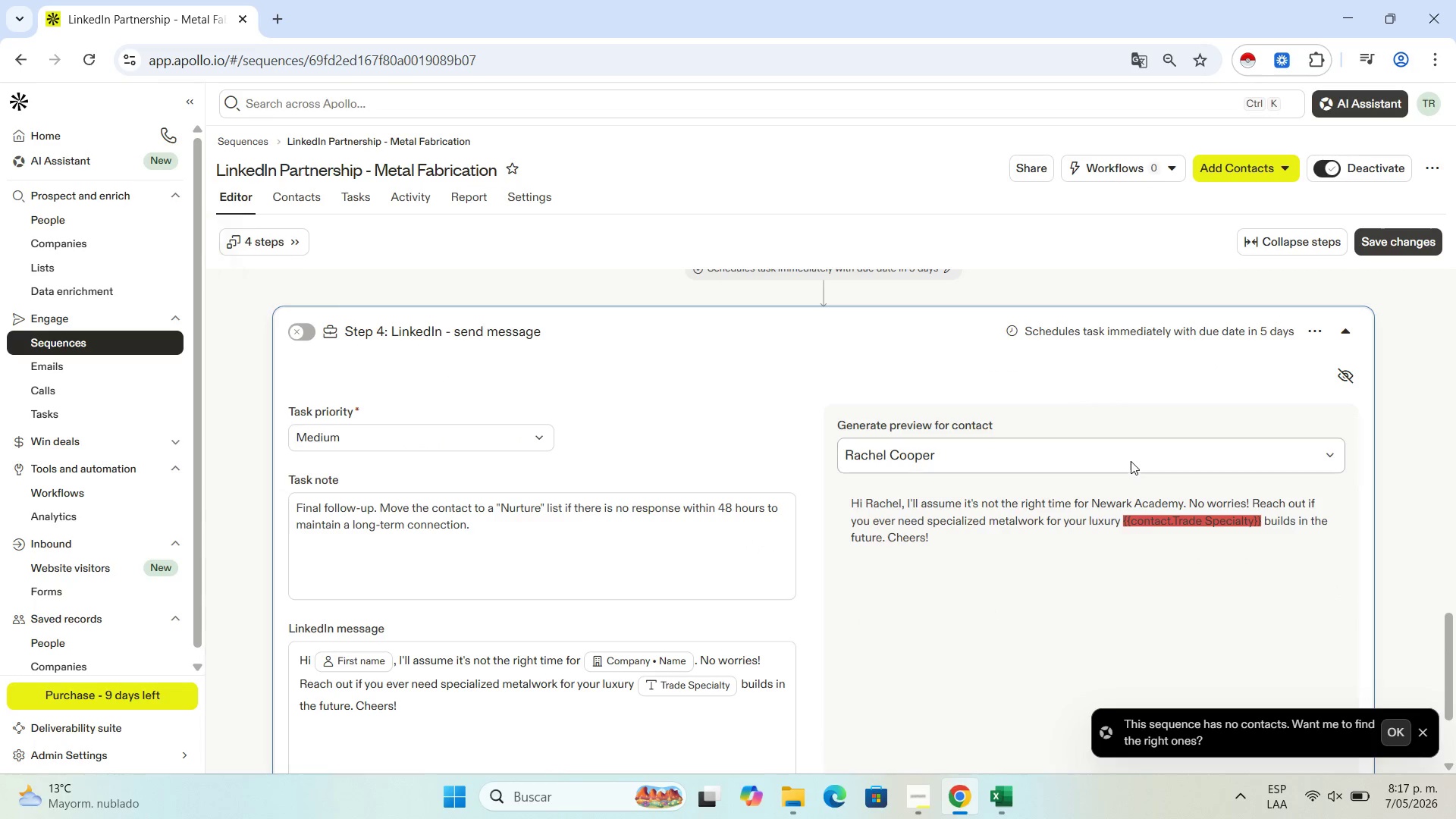 
scroll: coordinate [1024, 475], scroll_direction: up, amount: 4.0
 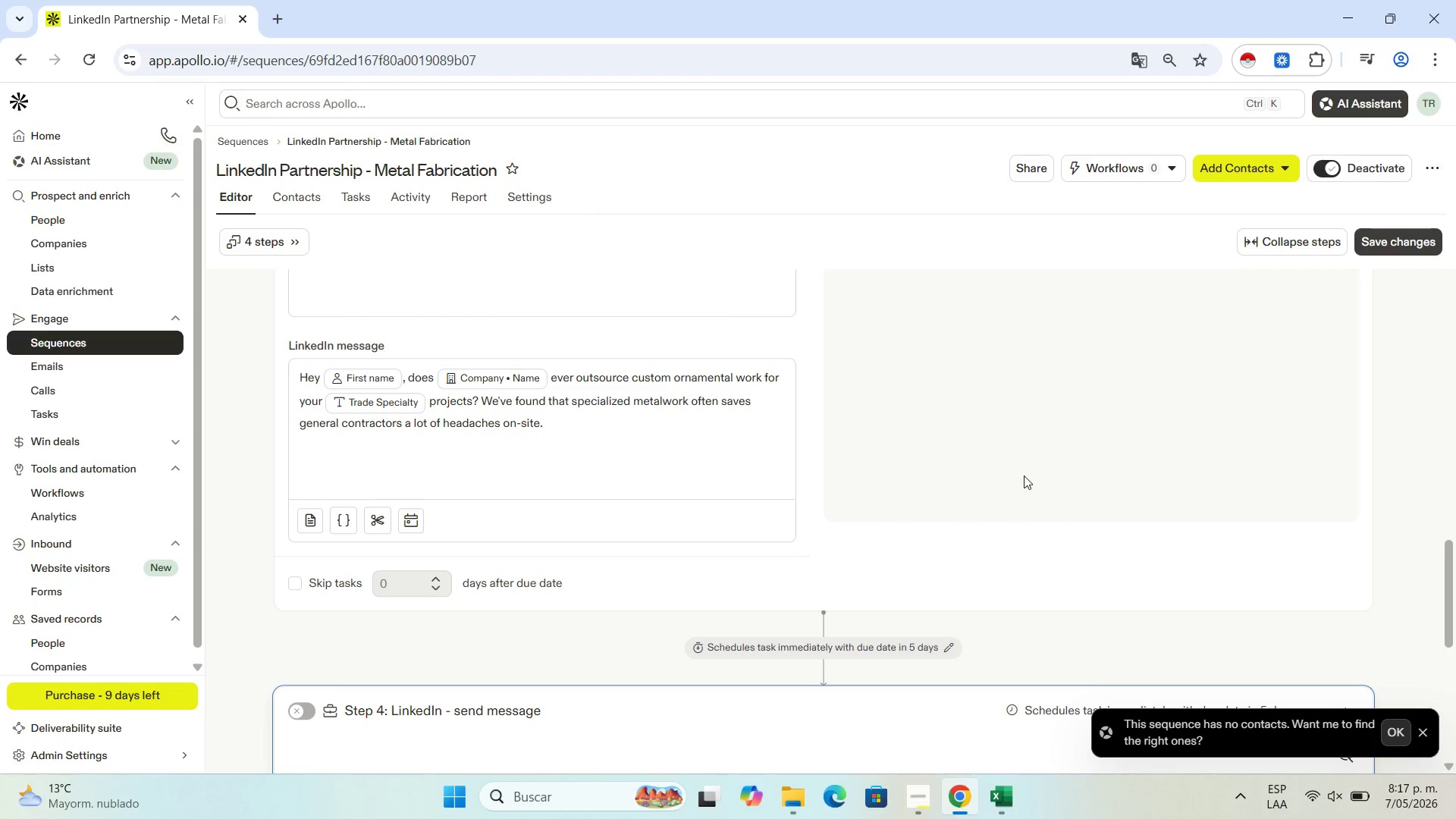 
scroll: coordinate [1024, 475], scroll_direction: down, amount: 4.0
 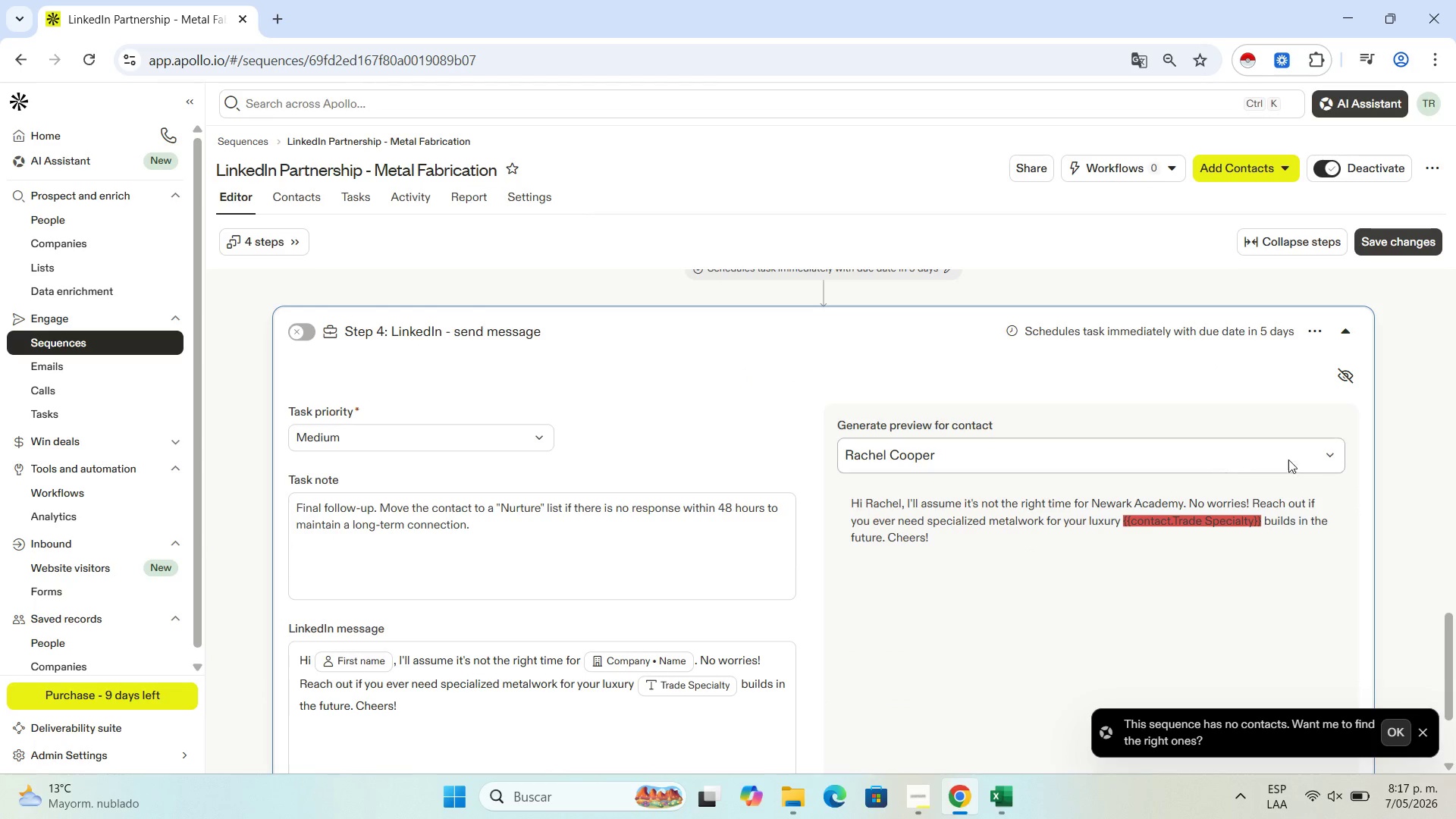 
left_click([1341, 462])
 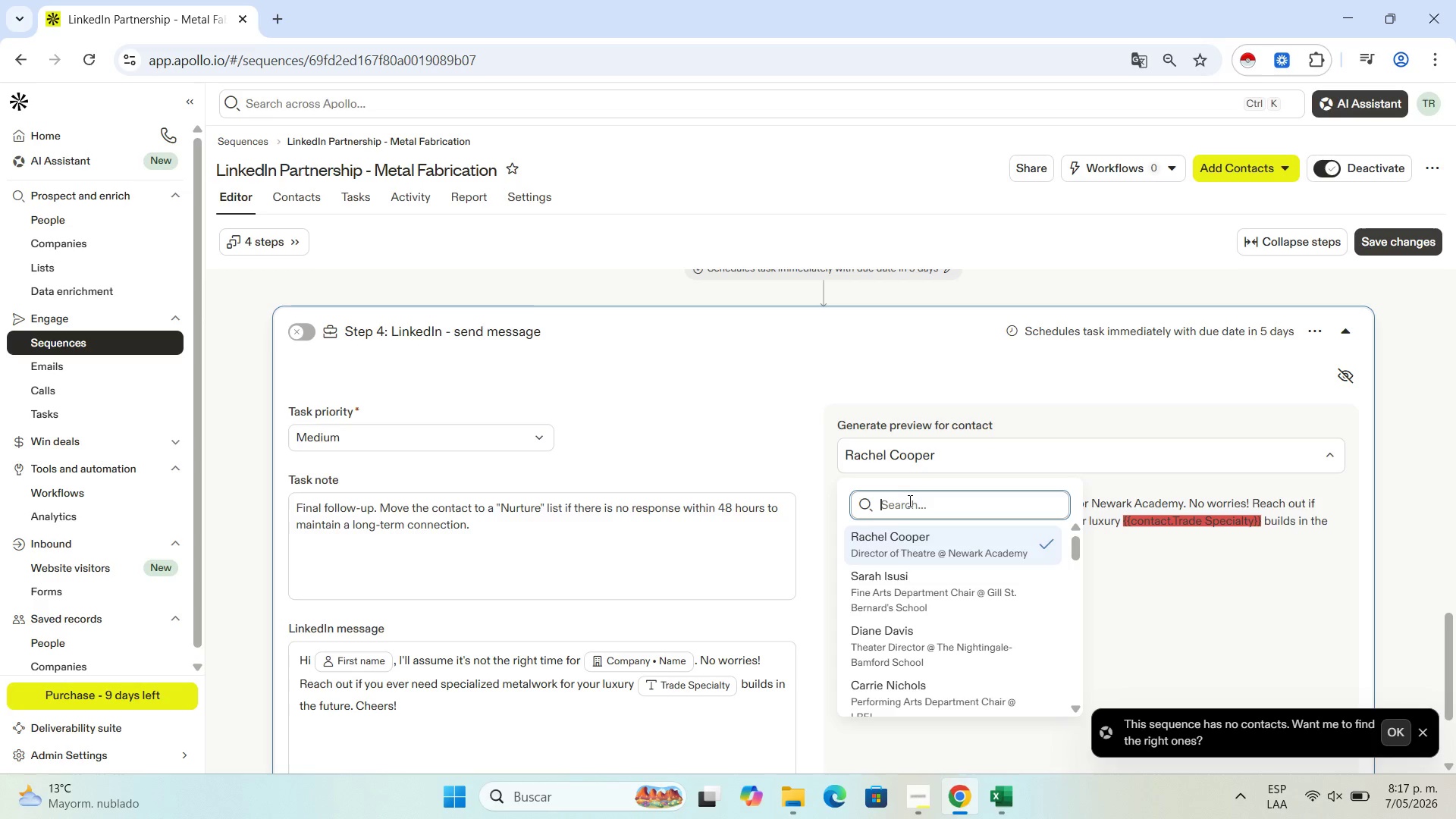 
type(xavier)
 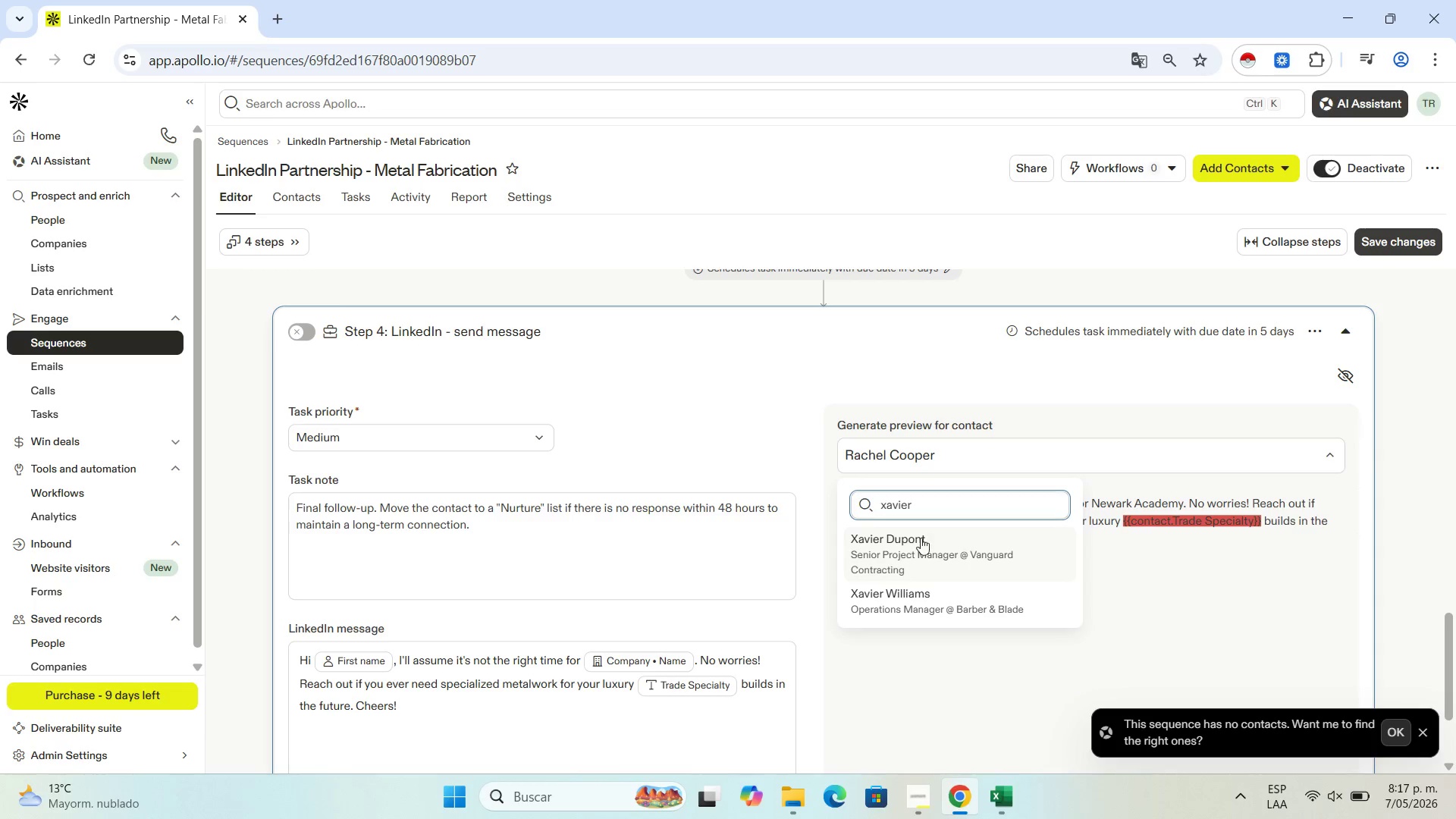 
left_click([947, 559])
 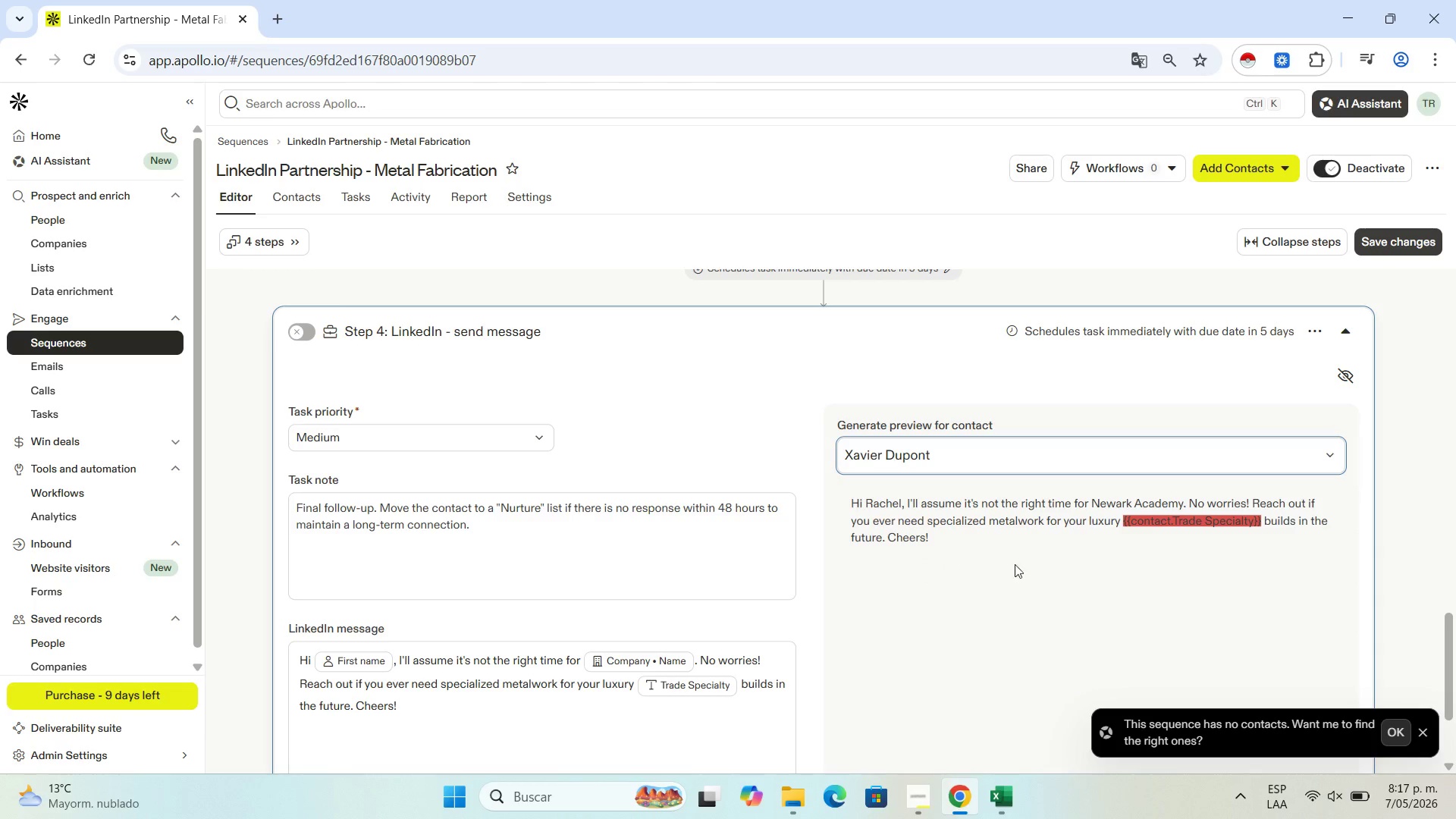 
scroll: coordinate [1031, 566], scroll_direction: down, amount: 7.0
 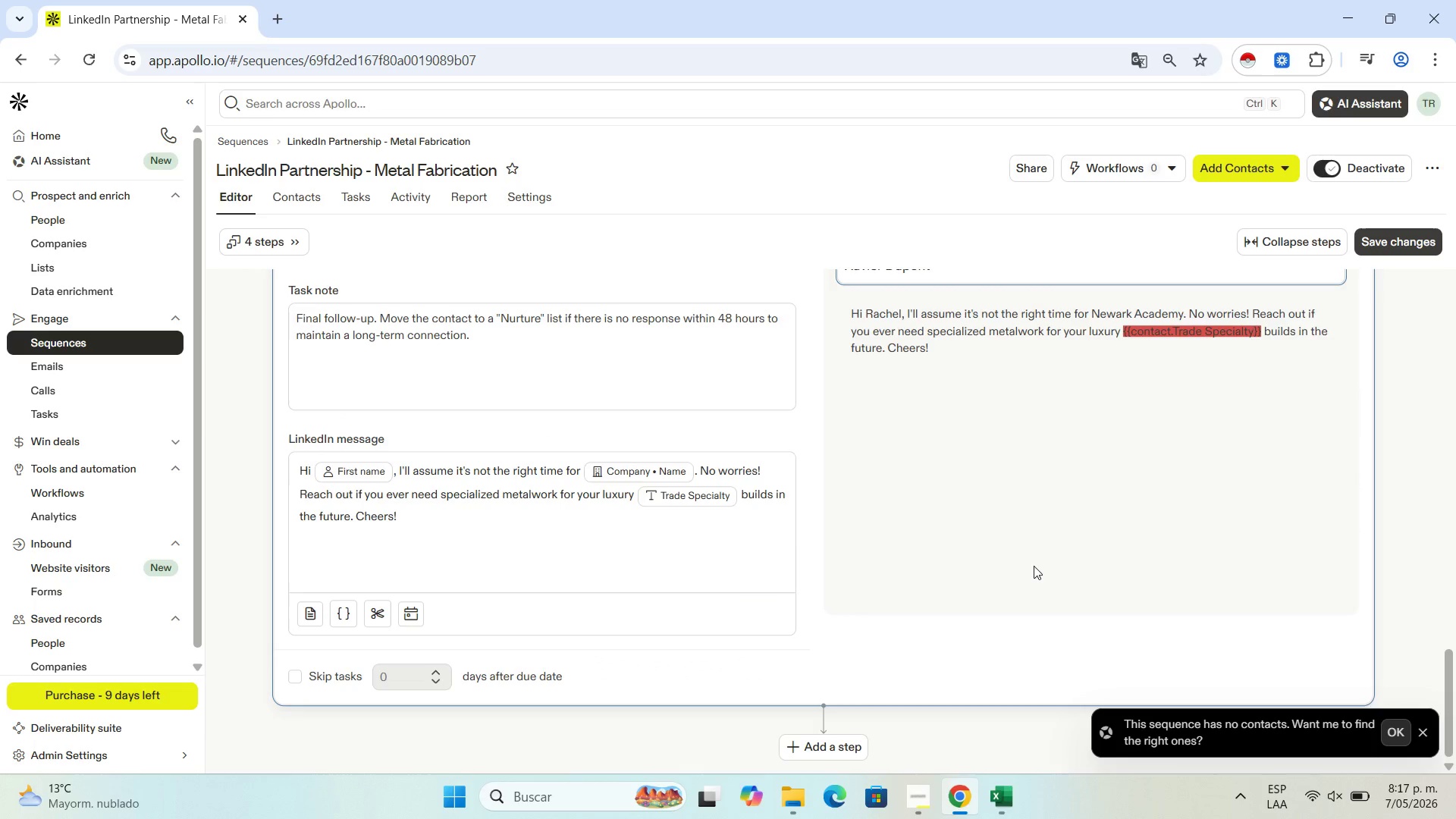 
scroll: coordinate [1034, 566], scroll_direction: up, amount: 9.0
 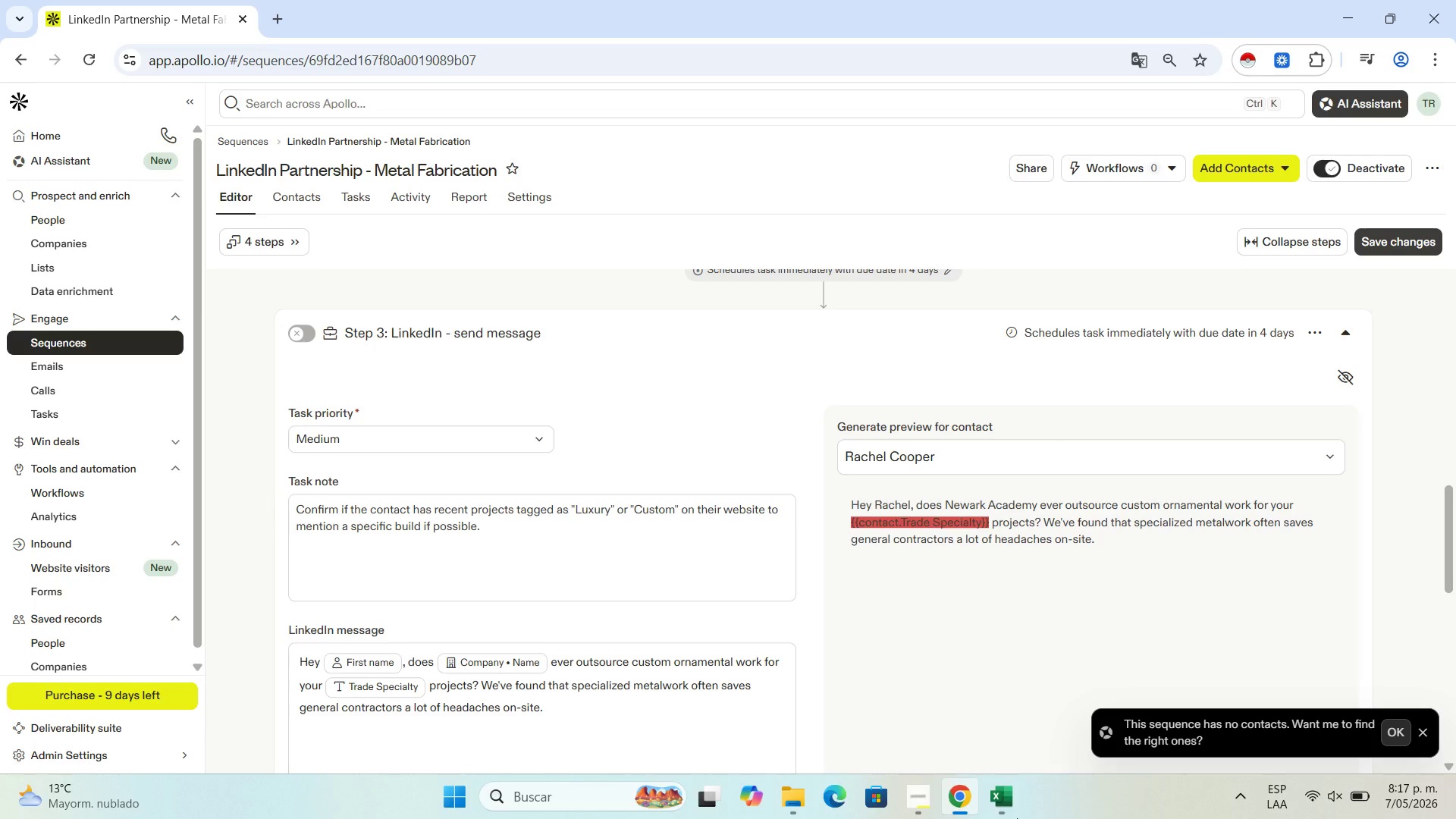 
left_click([1002, 787])
 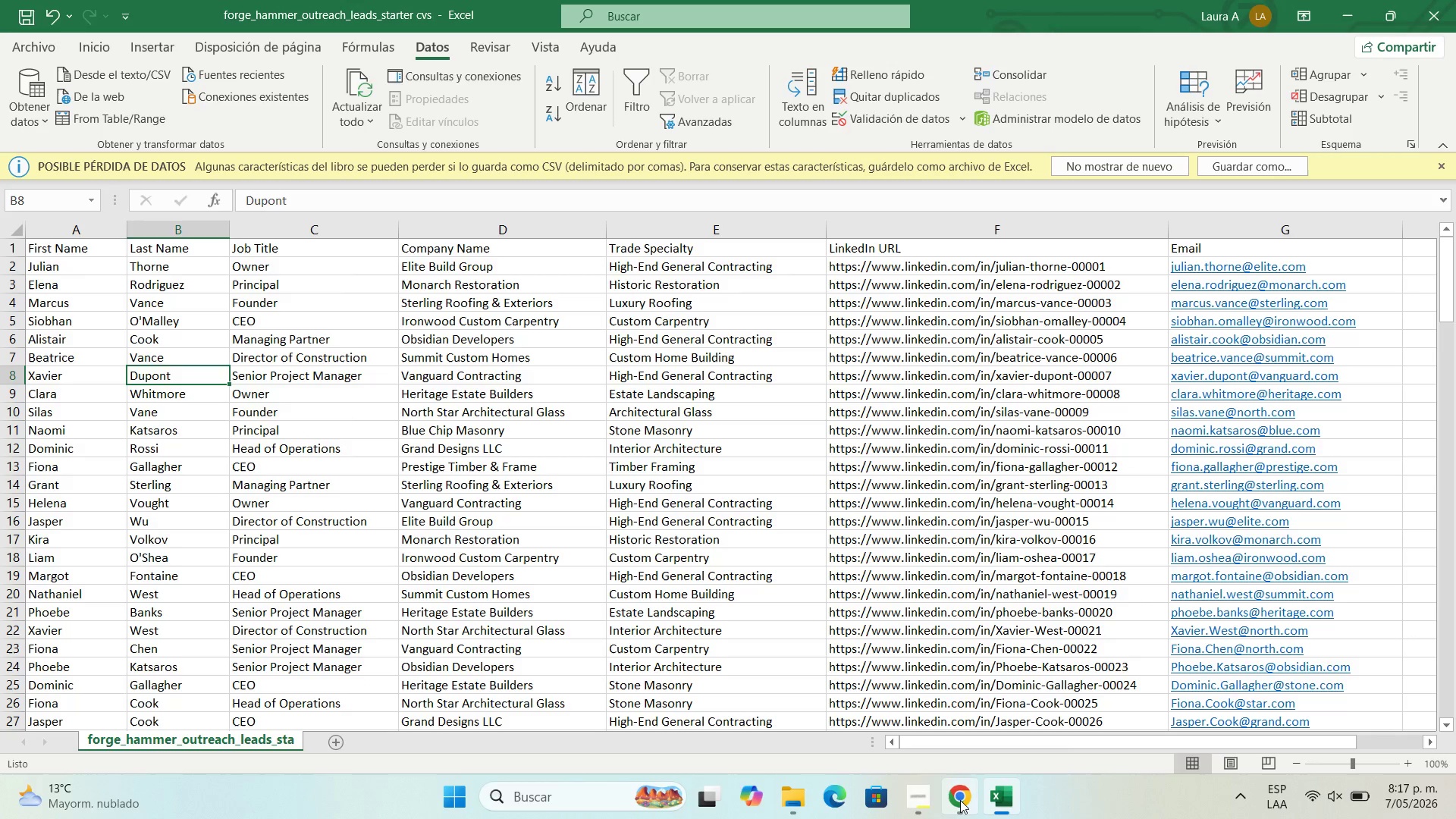 
left_click([960, 800])
 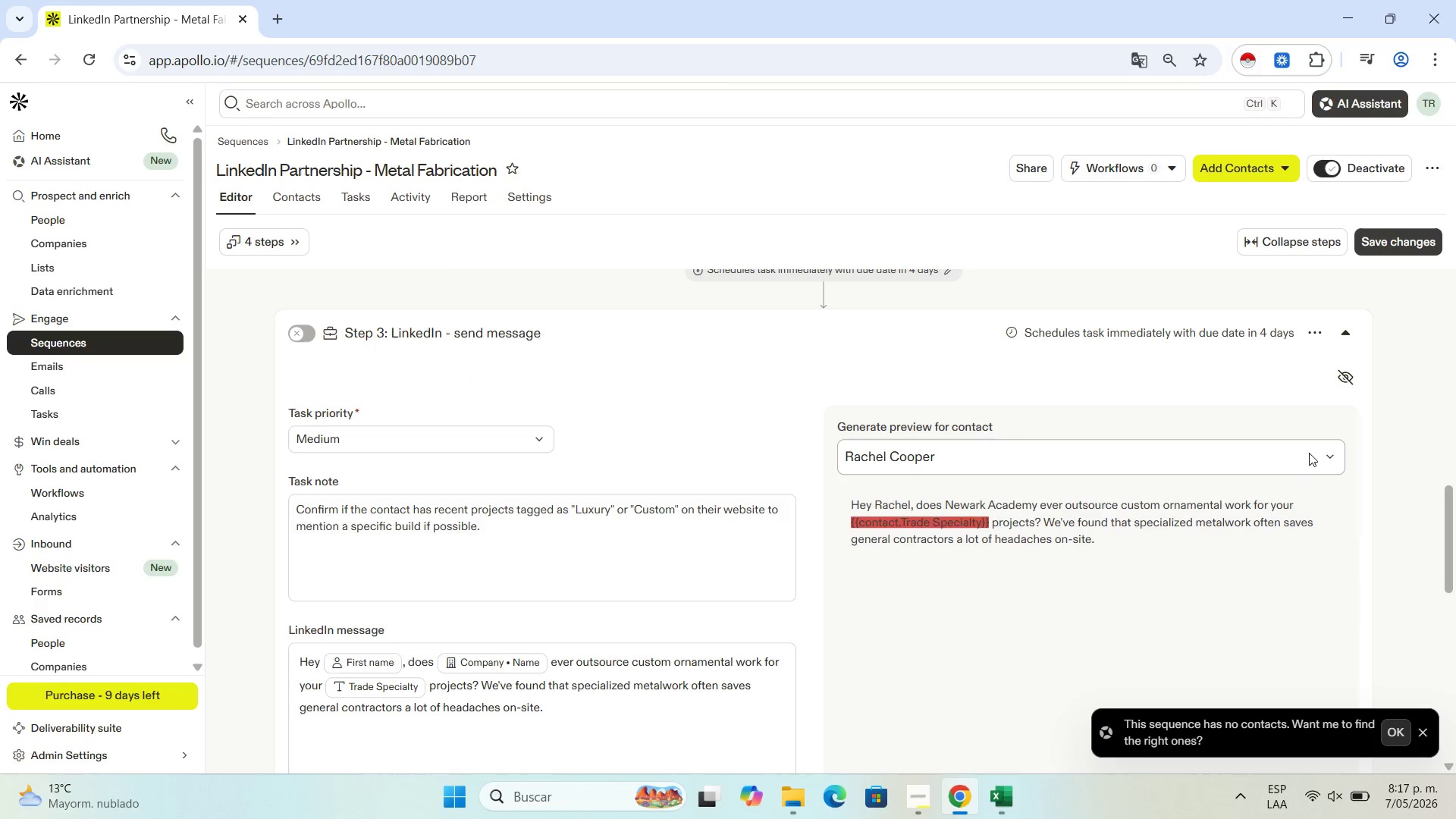 
left_click([1320, 453])
 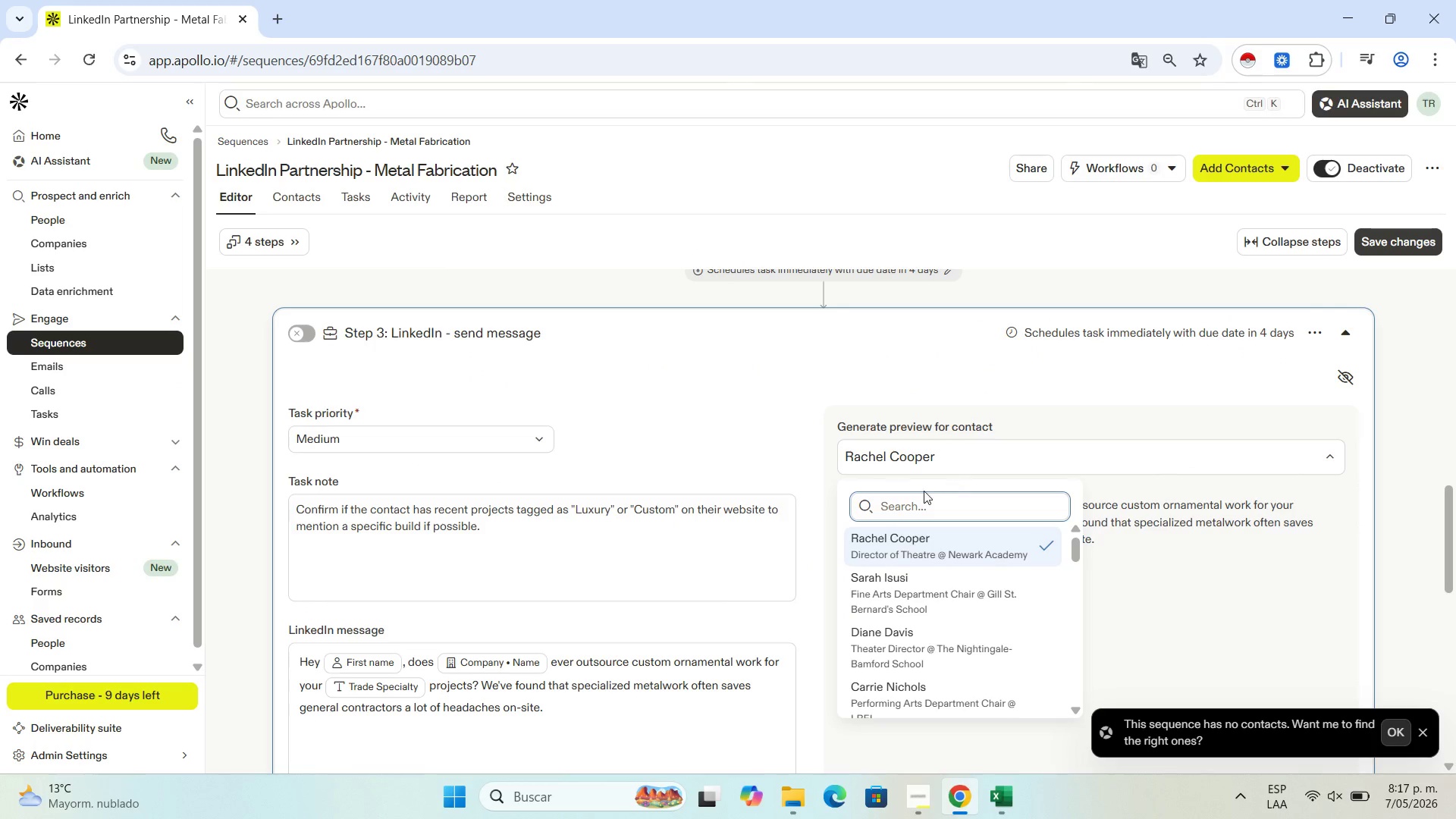 
type(julian)
 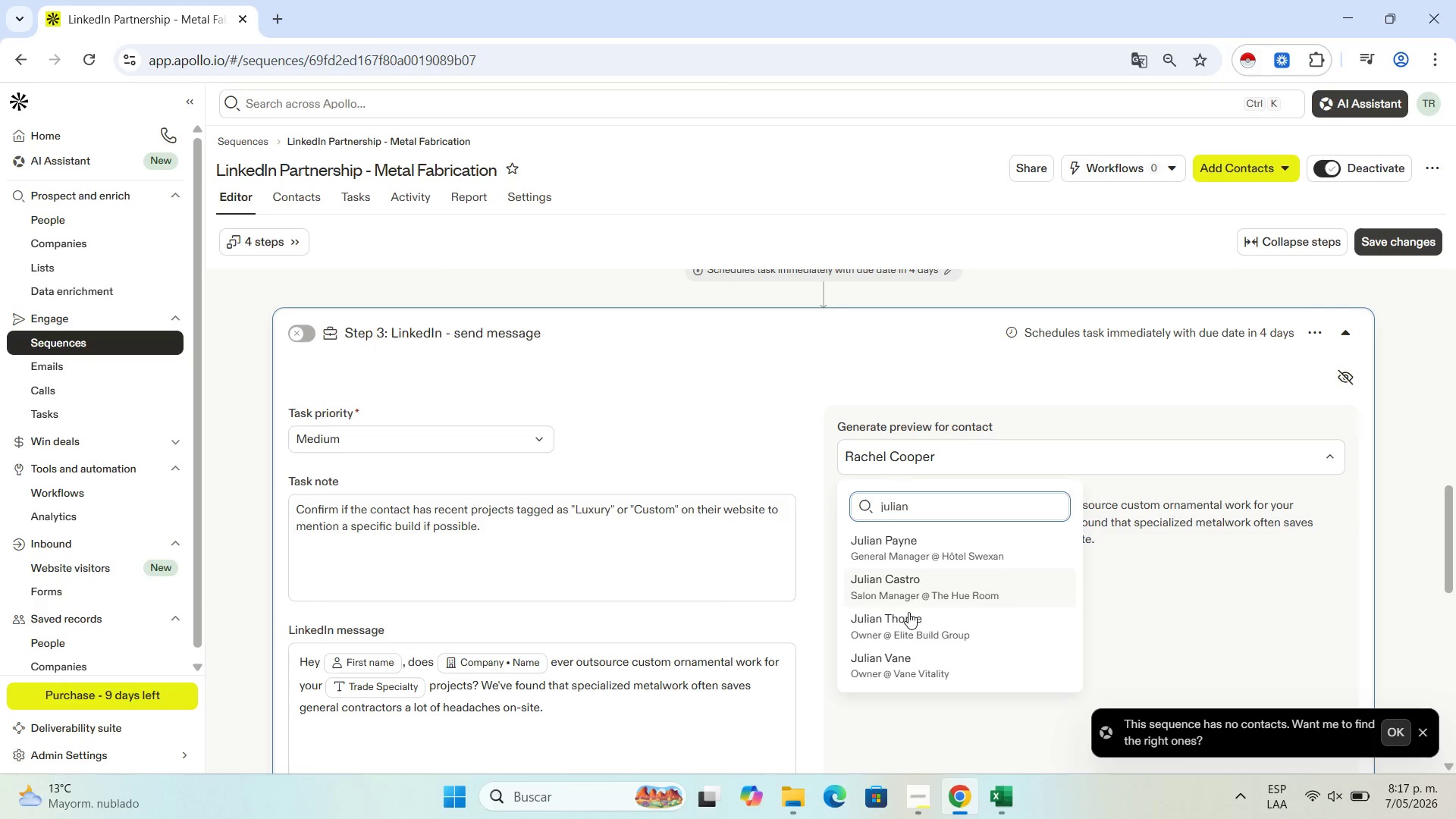 
left_click([999, 792])